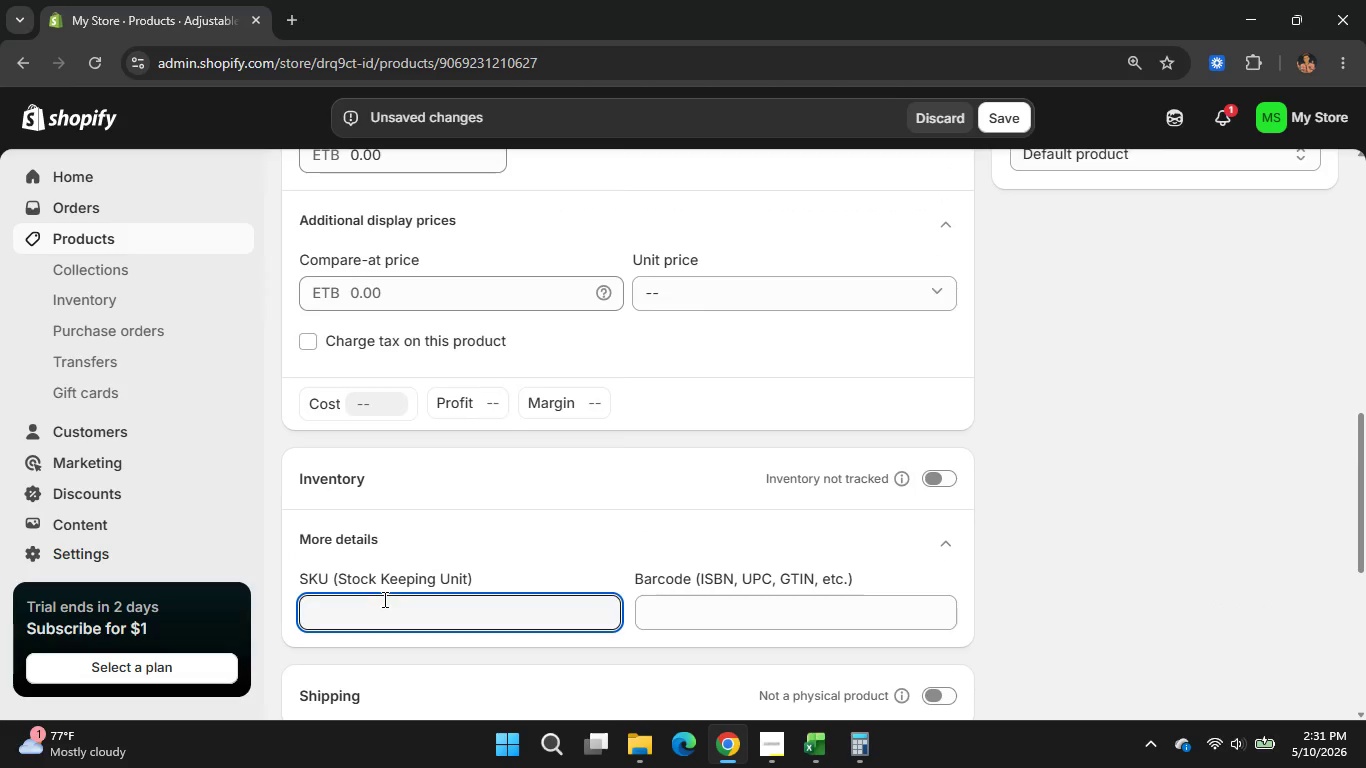 
right_click([383, 599])
 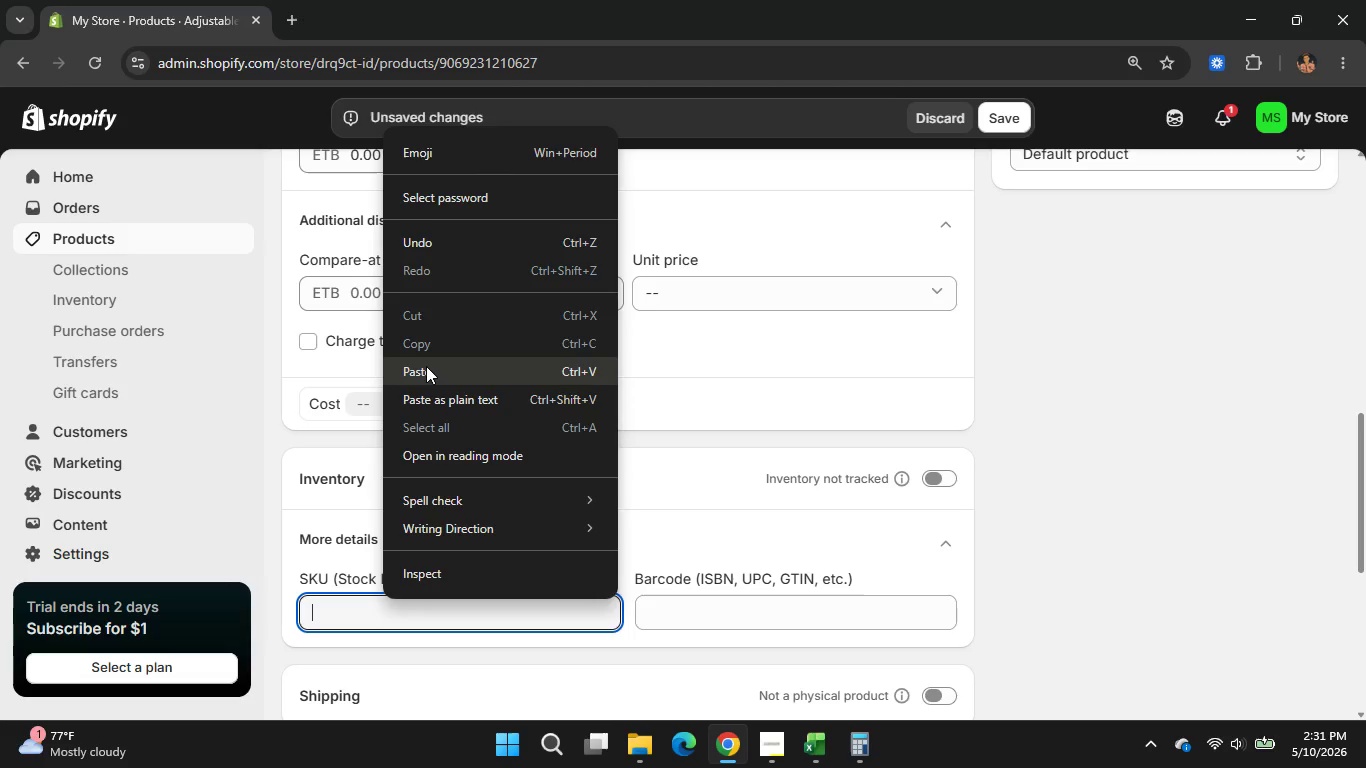 
left_click([426, 366])
 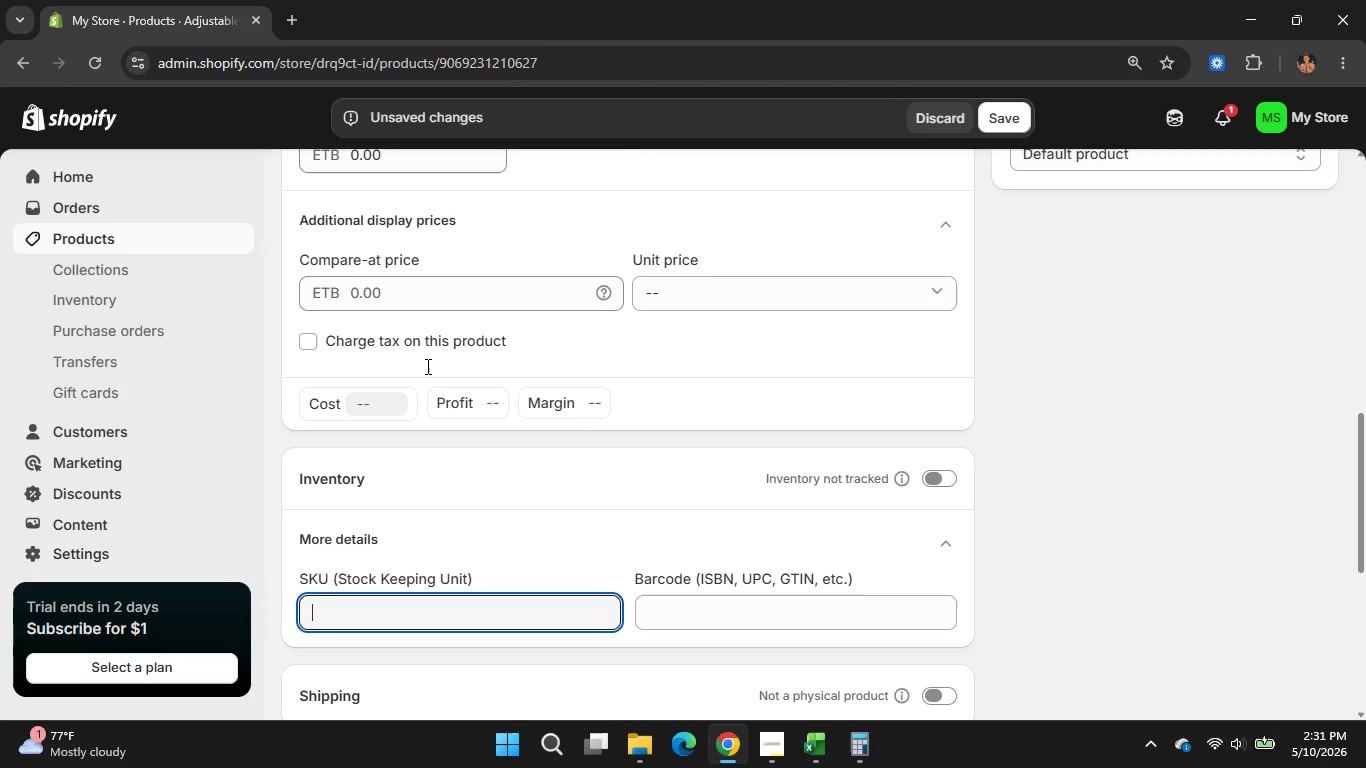 
left_click([688, 543])
 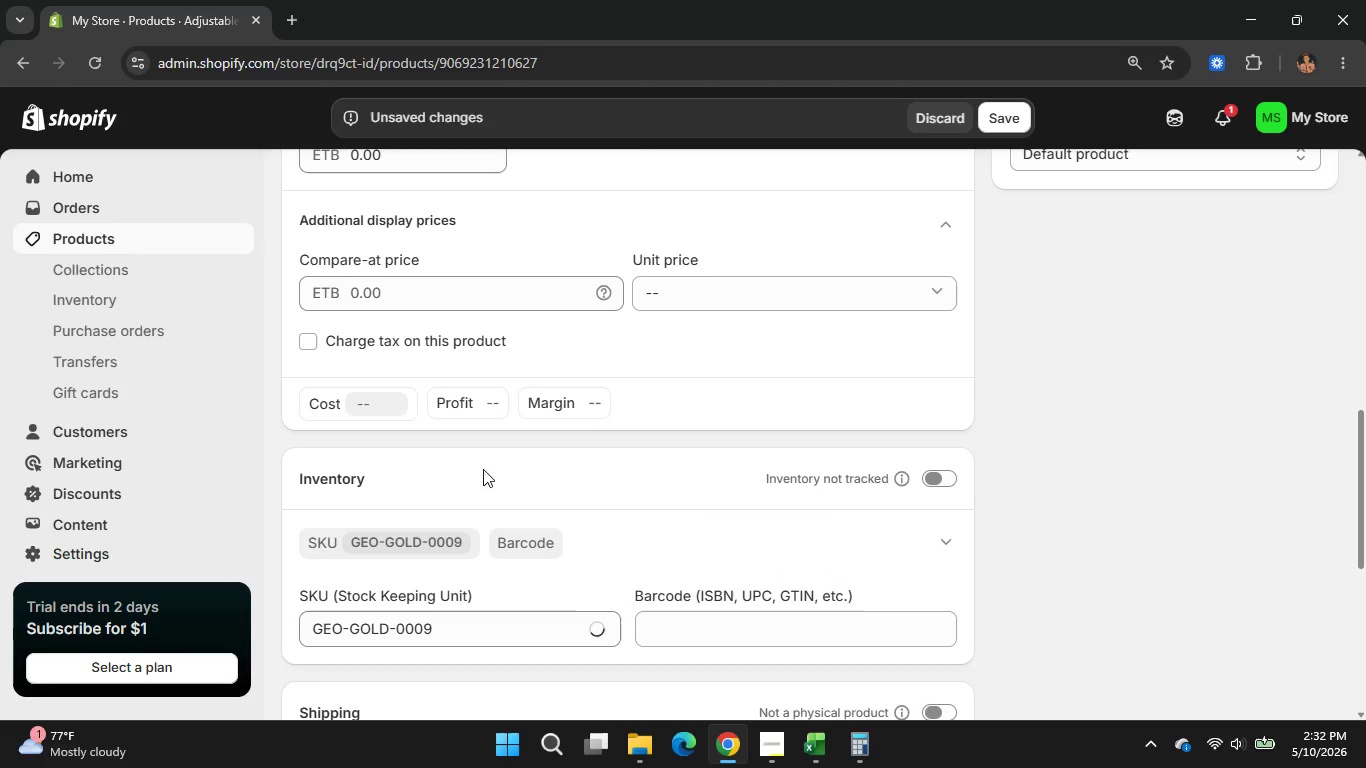 
left_click([819, 731])
 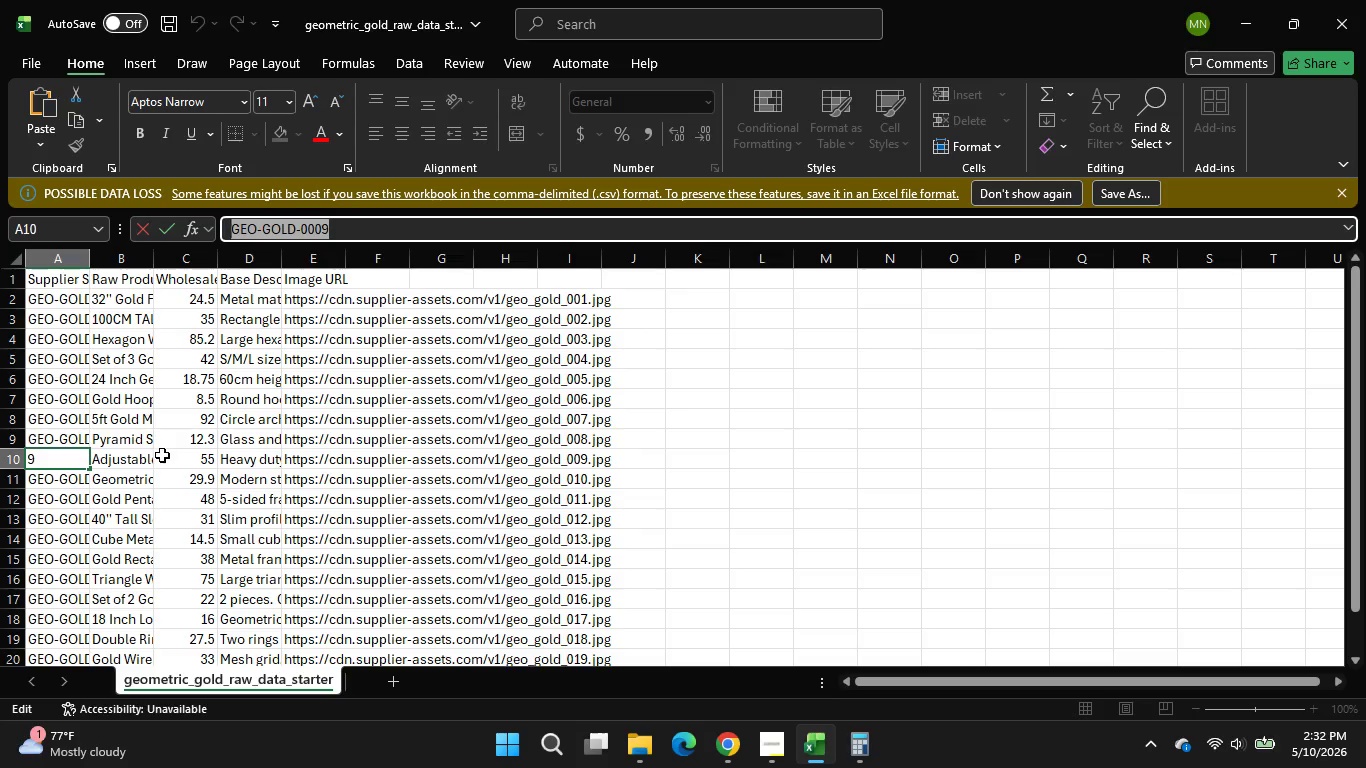 
left_click([182, 463])
 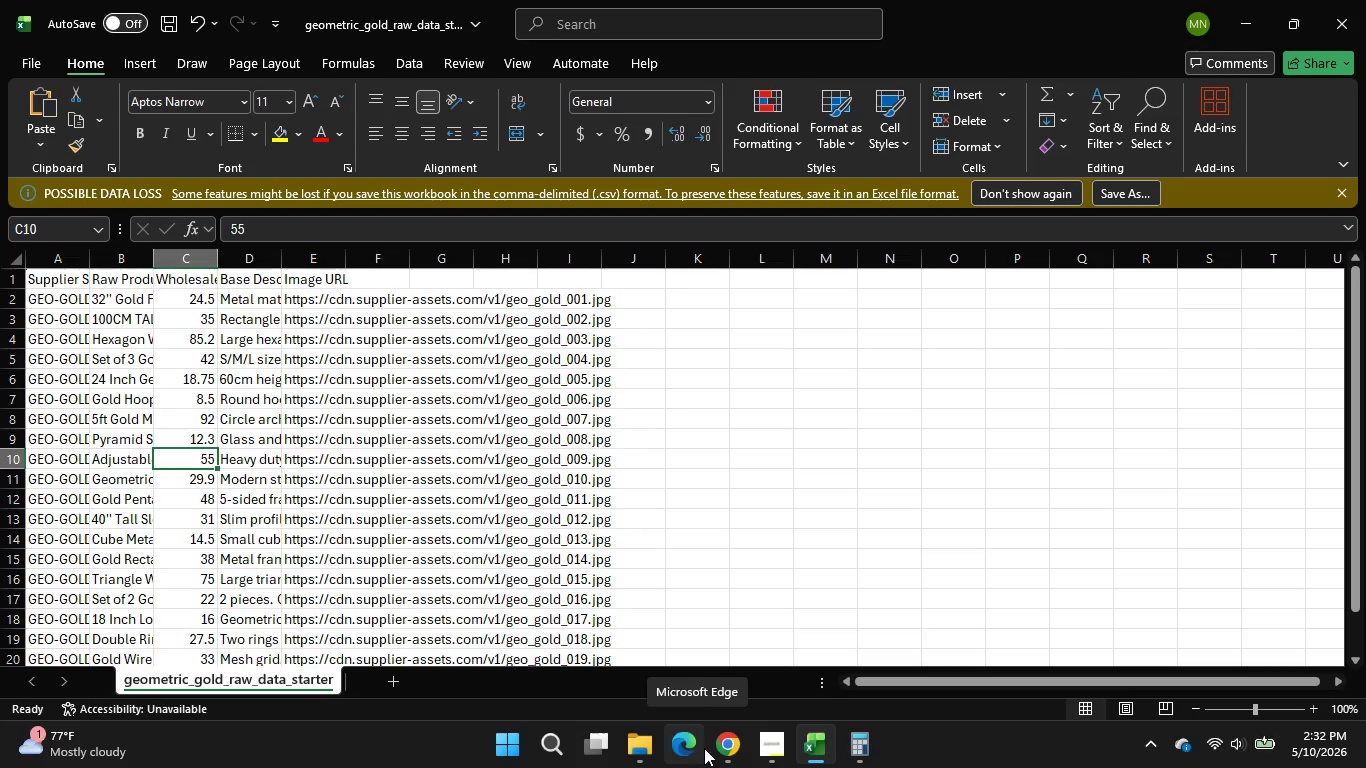 
left_click([733, 752])
 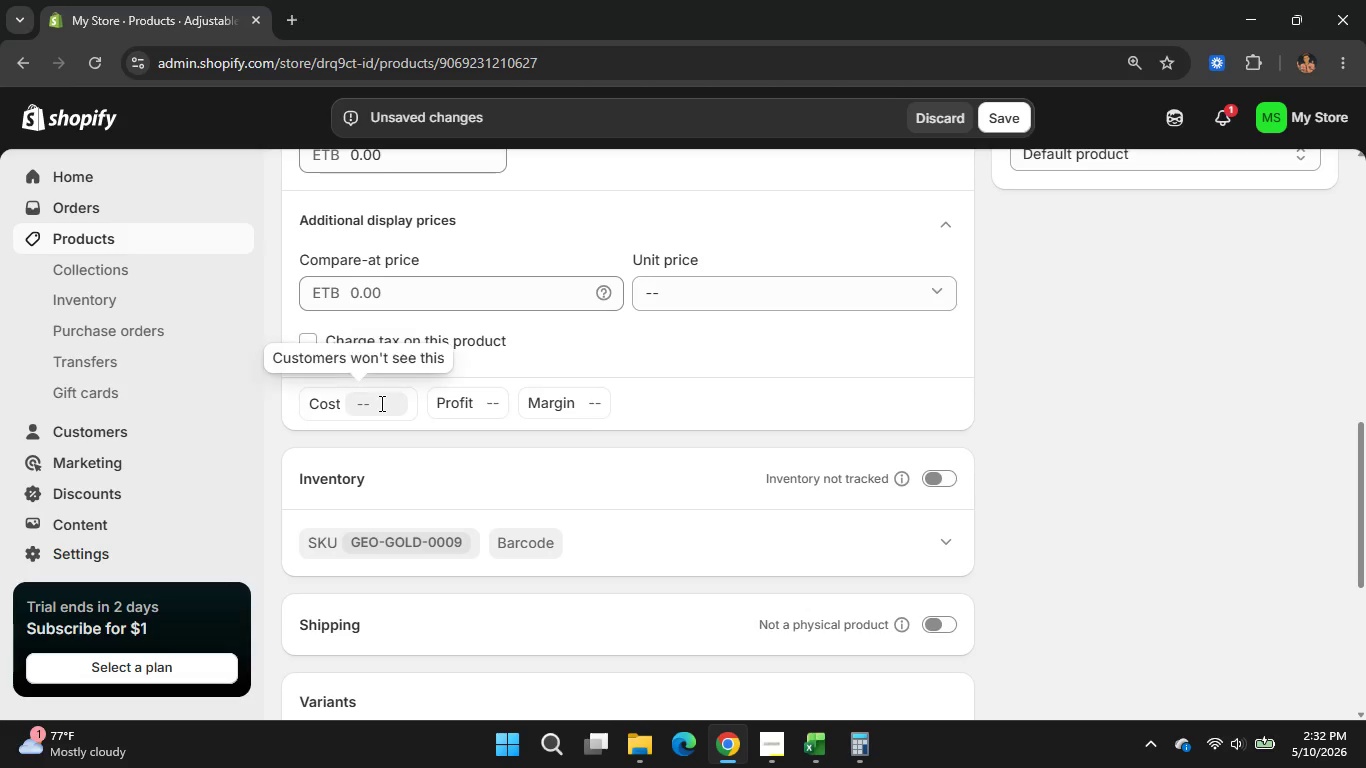 
left_click([380, 403])
 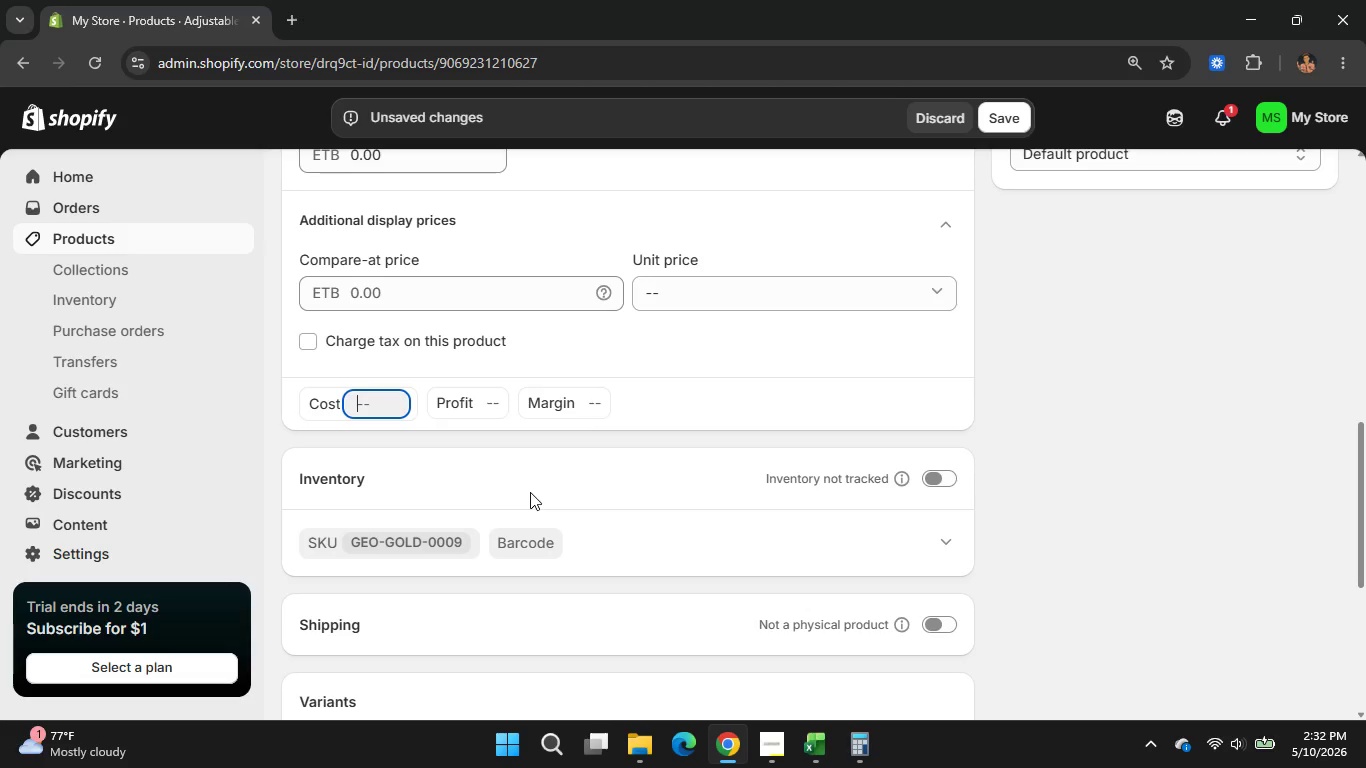 
key(Numpad5)
 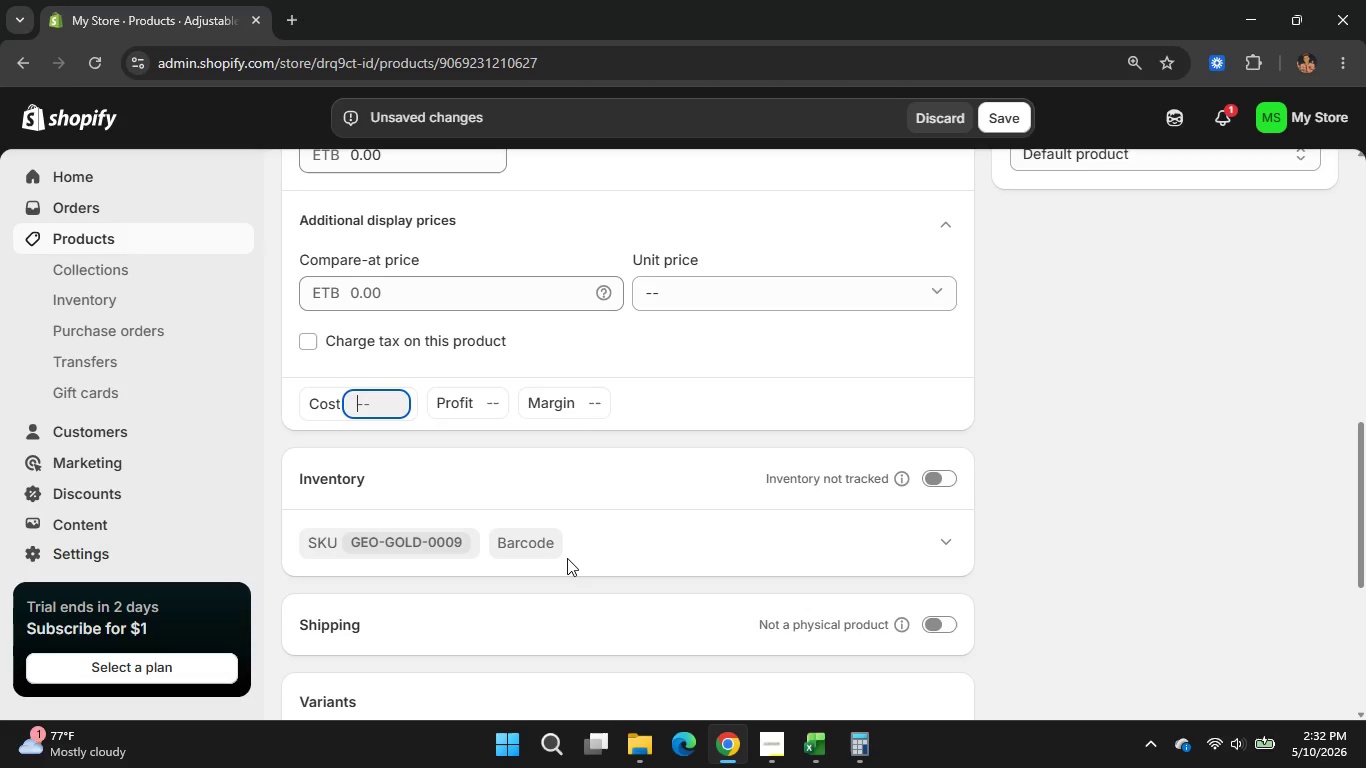 
key(Numpad5)
 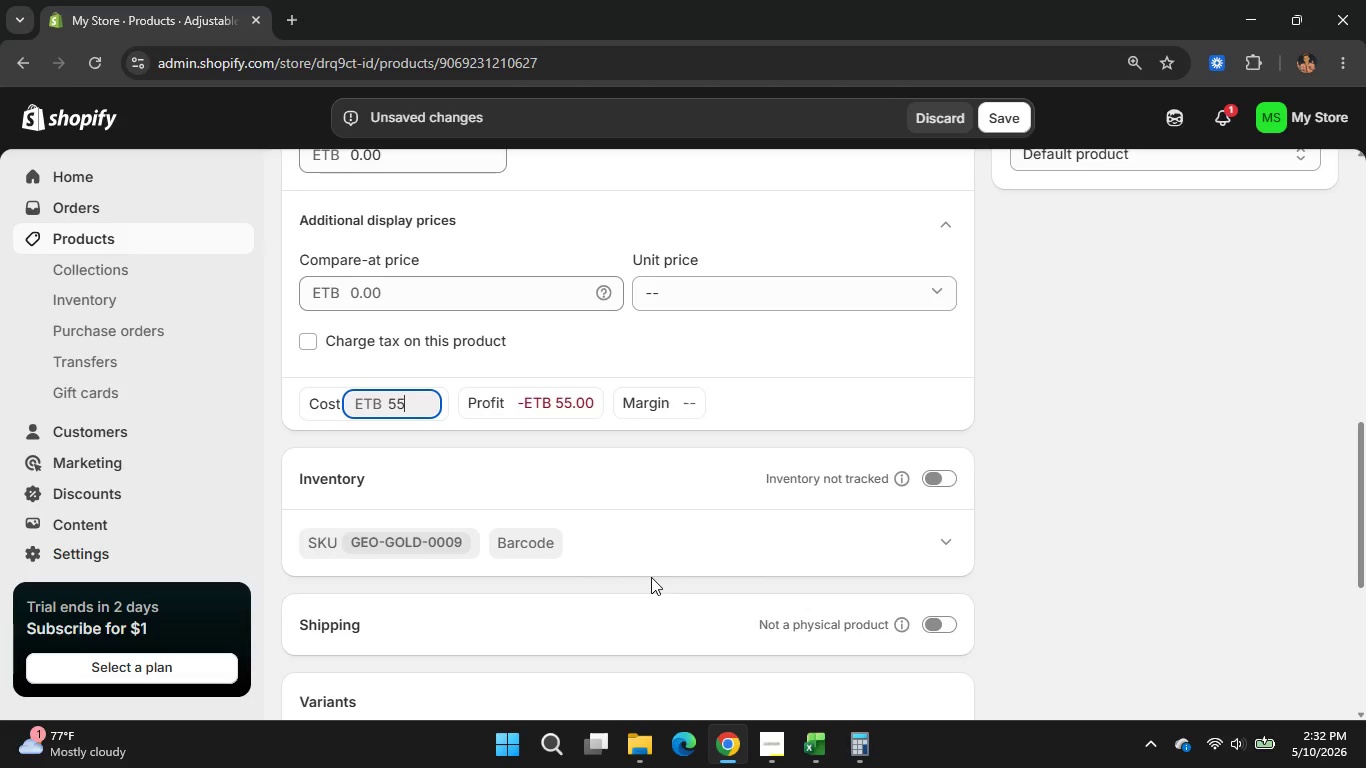 
left_click([861, 743])
 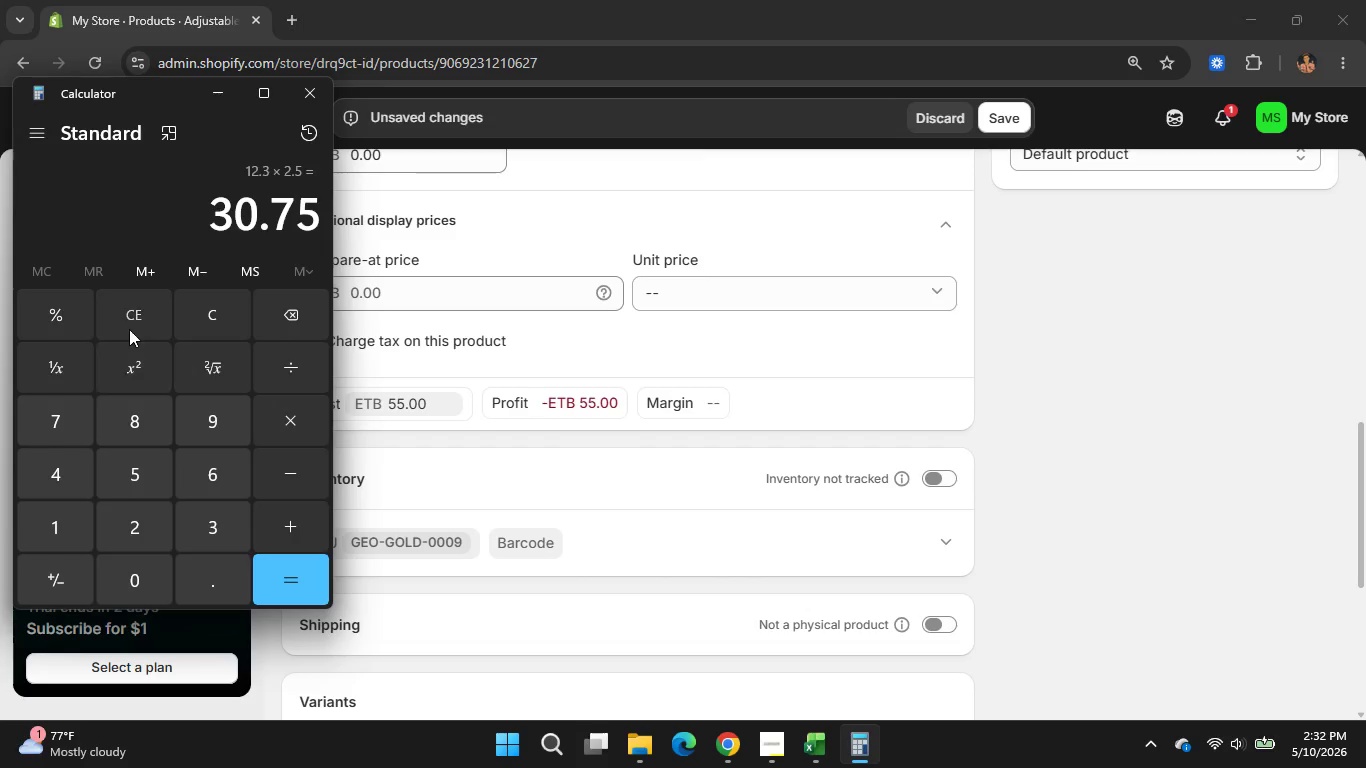 
left_click([129, 329])
 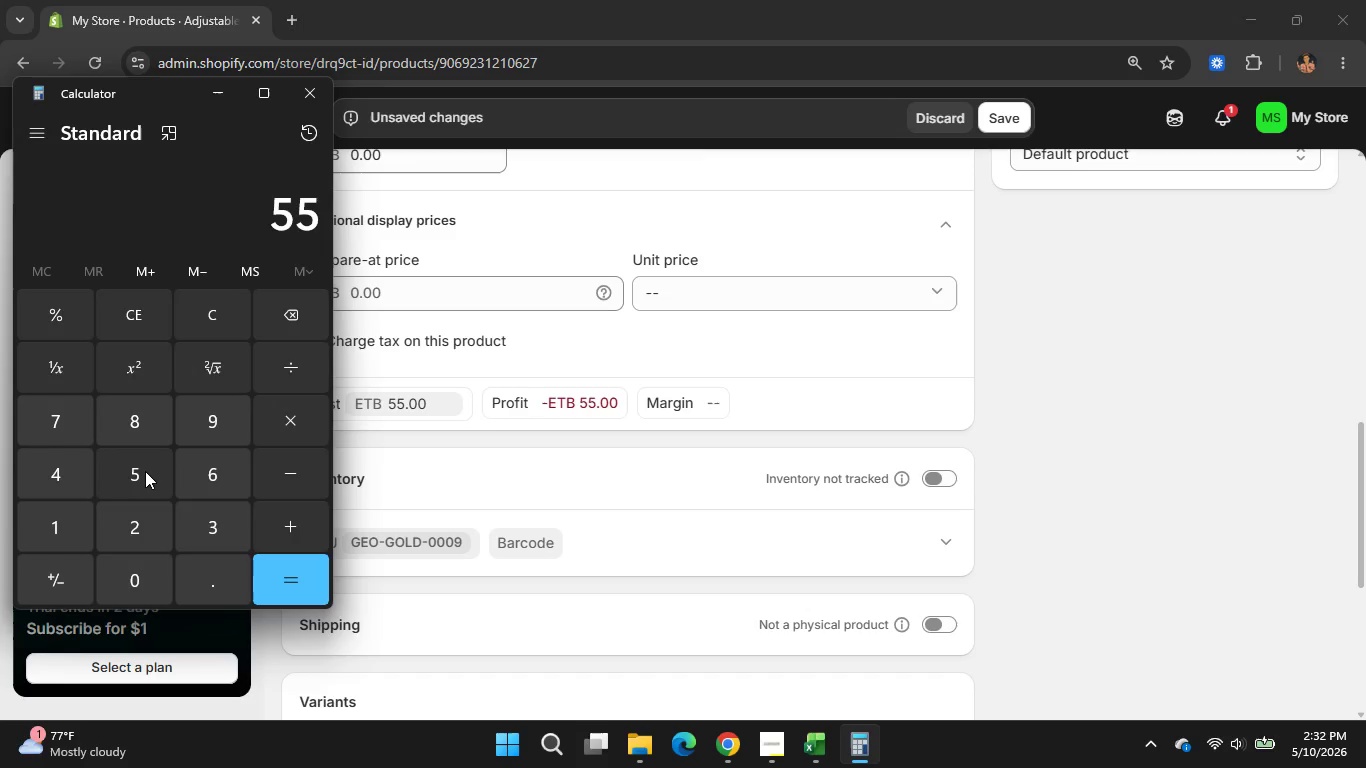 
double_click([145, 471])
 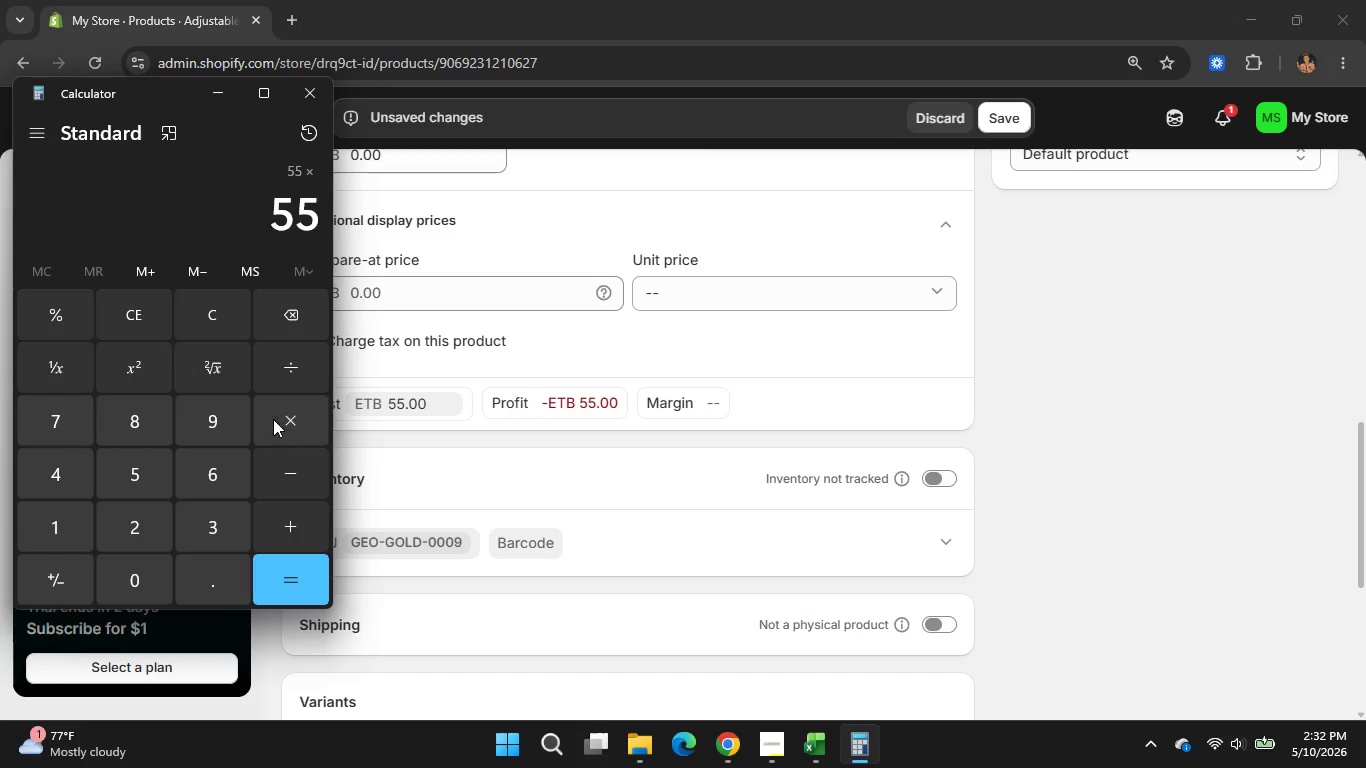 
left_click([273, 419])
 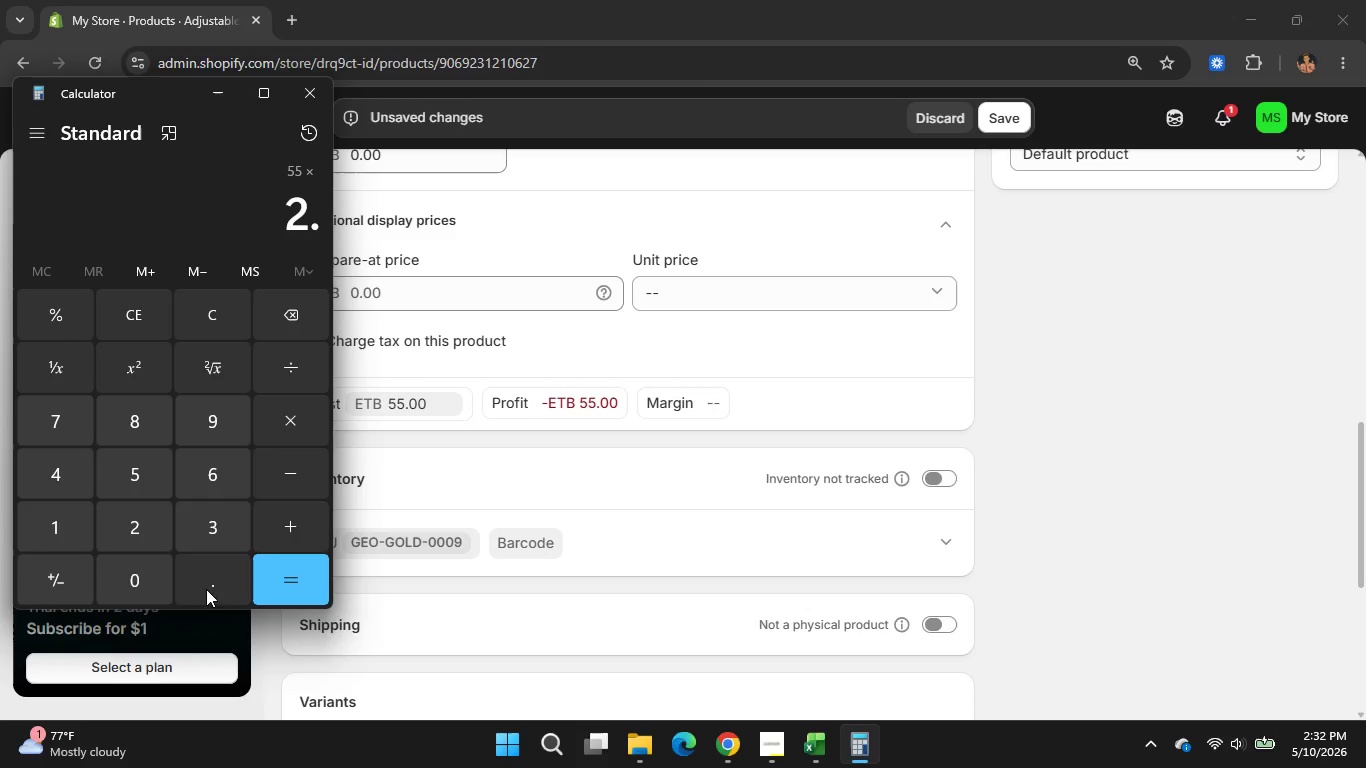 
double_click([206, 589])
 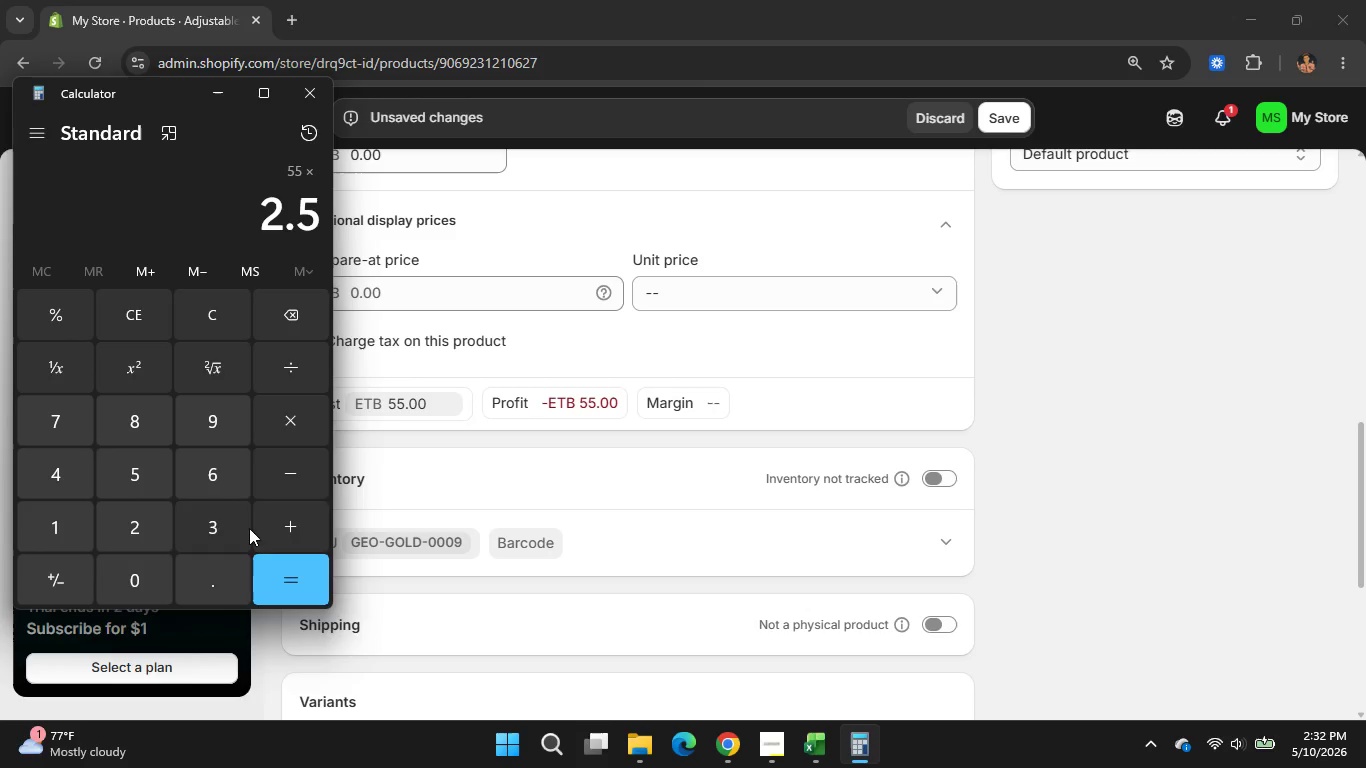 
left_click([157, 465])
 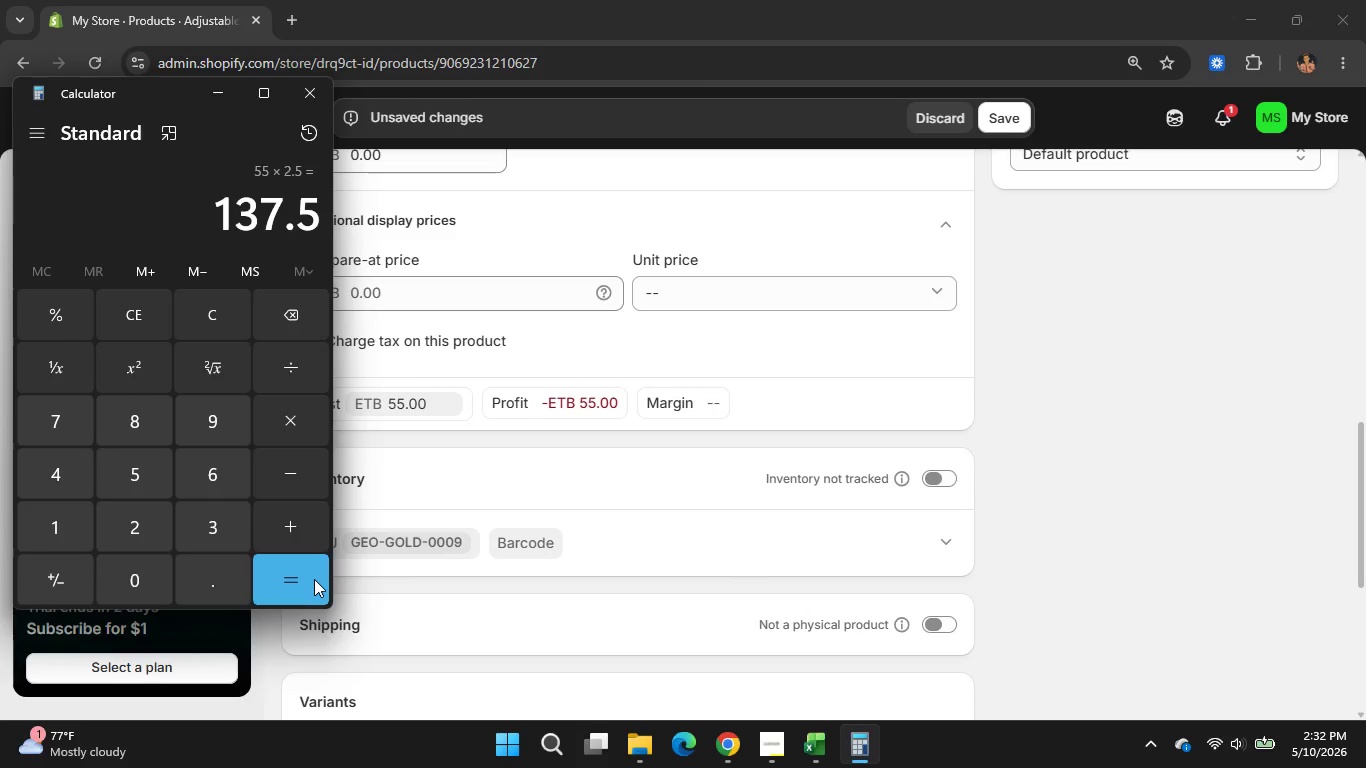 
left_click([314, 579])
 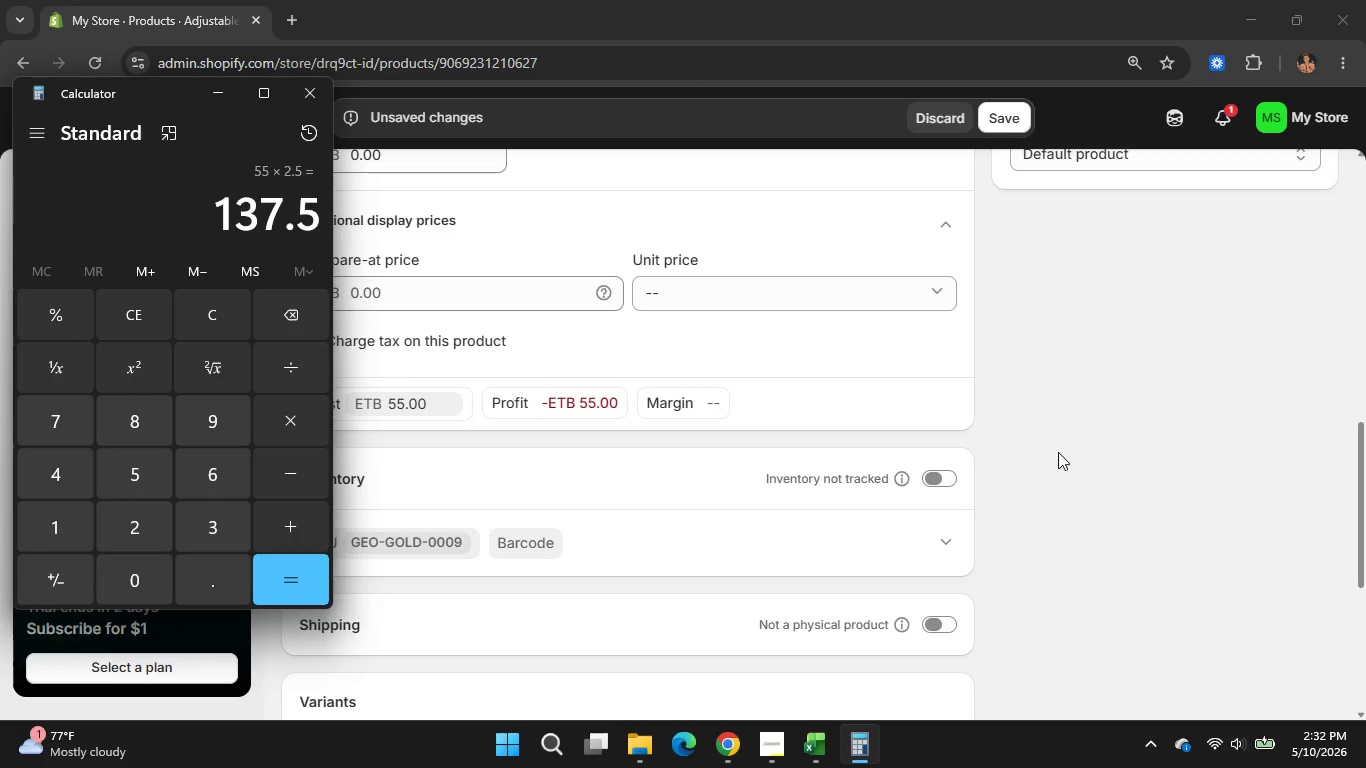 
left_click([1058, 452])
 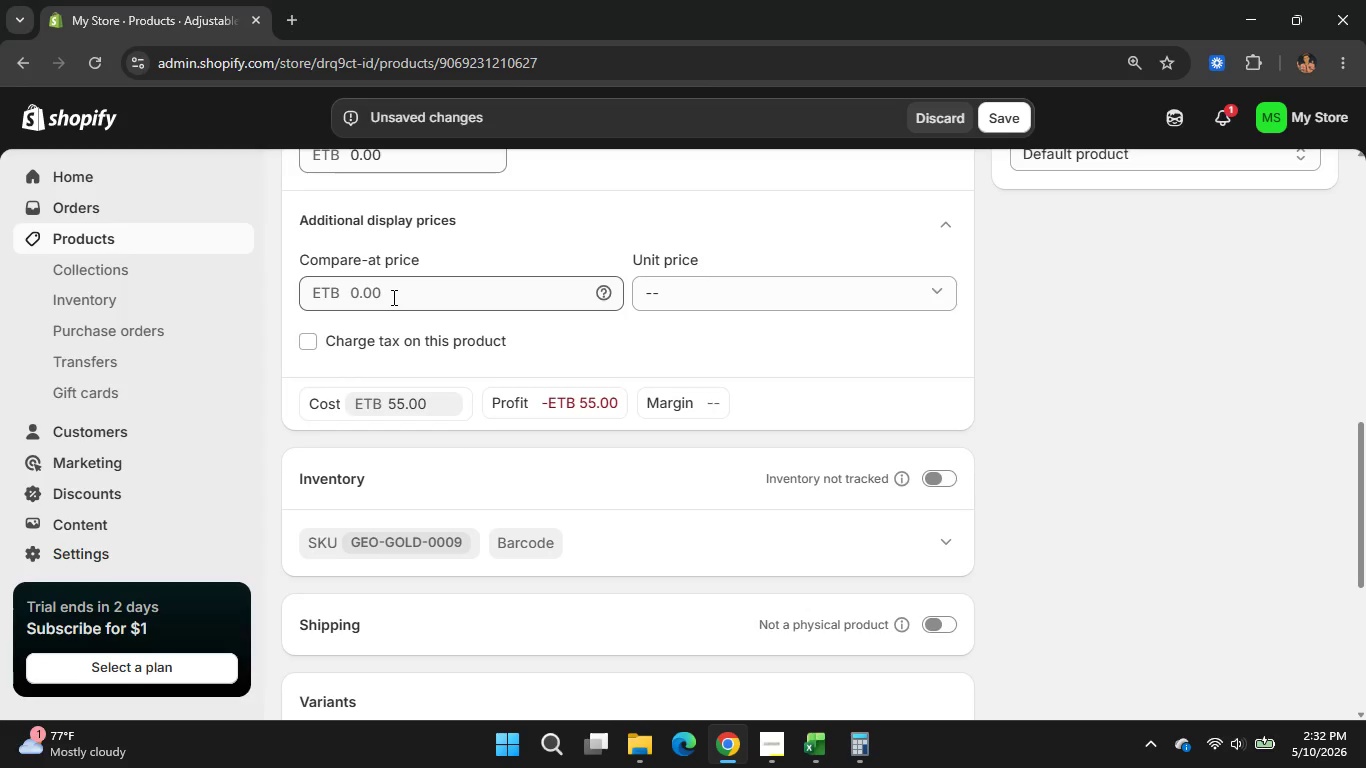 
left_click_drag(start_coordinate=[408, 293], to_coordinate=[344, 298])
 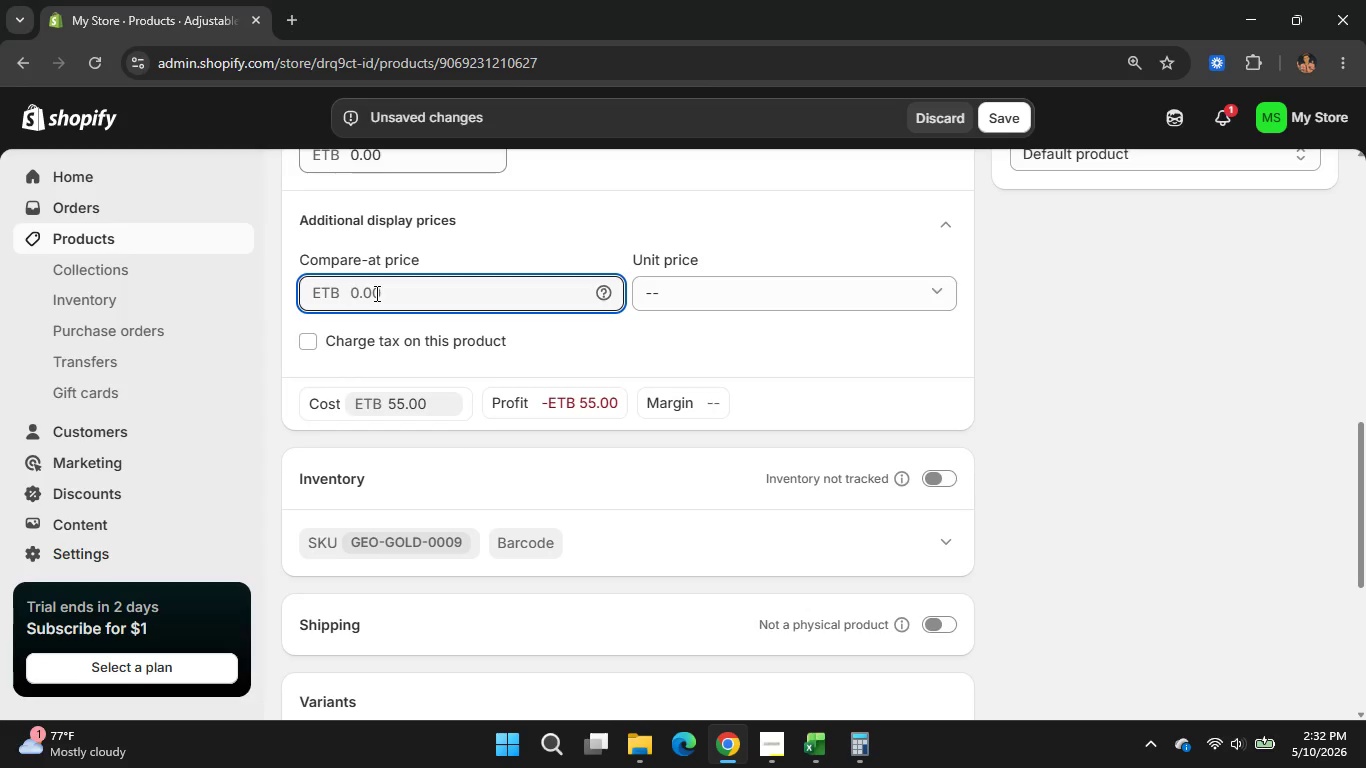 
key(Numpad1)
 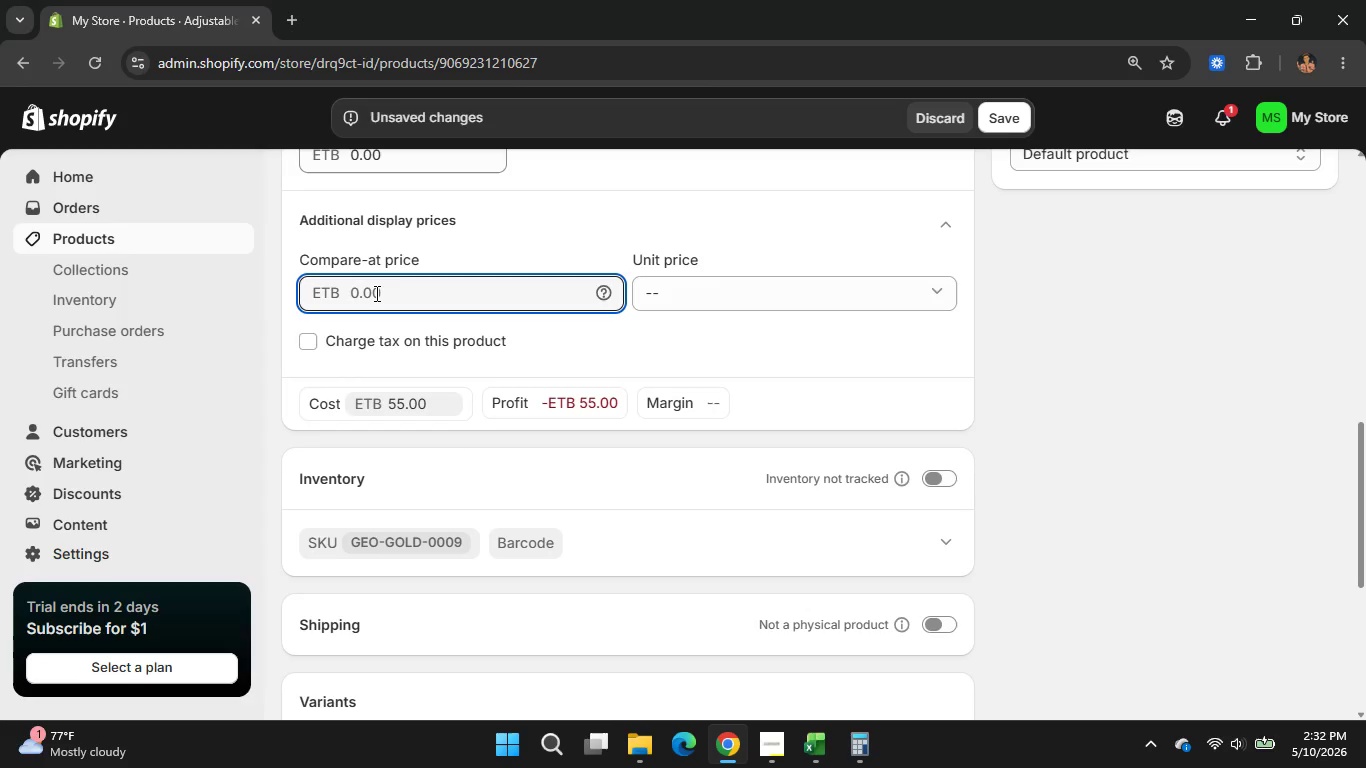 
key(Numpad3)
 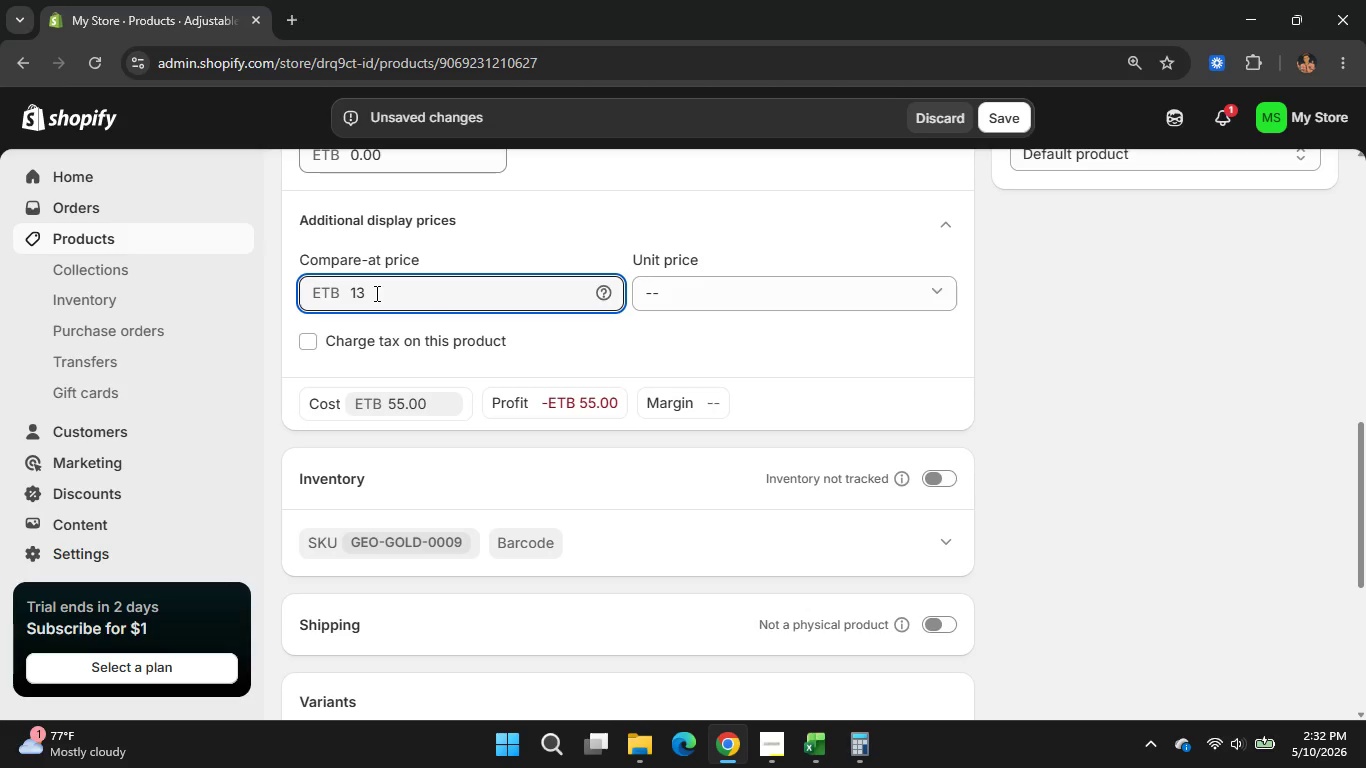 
key(Numpad7)
 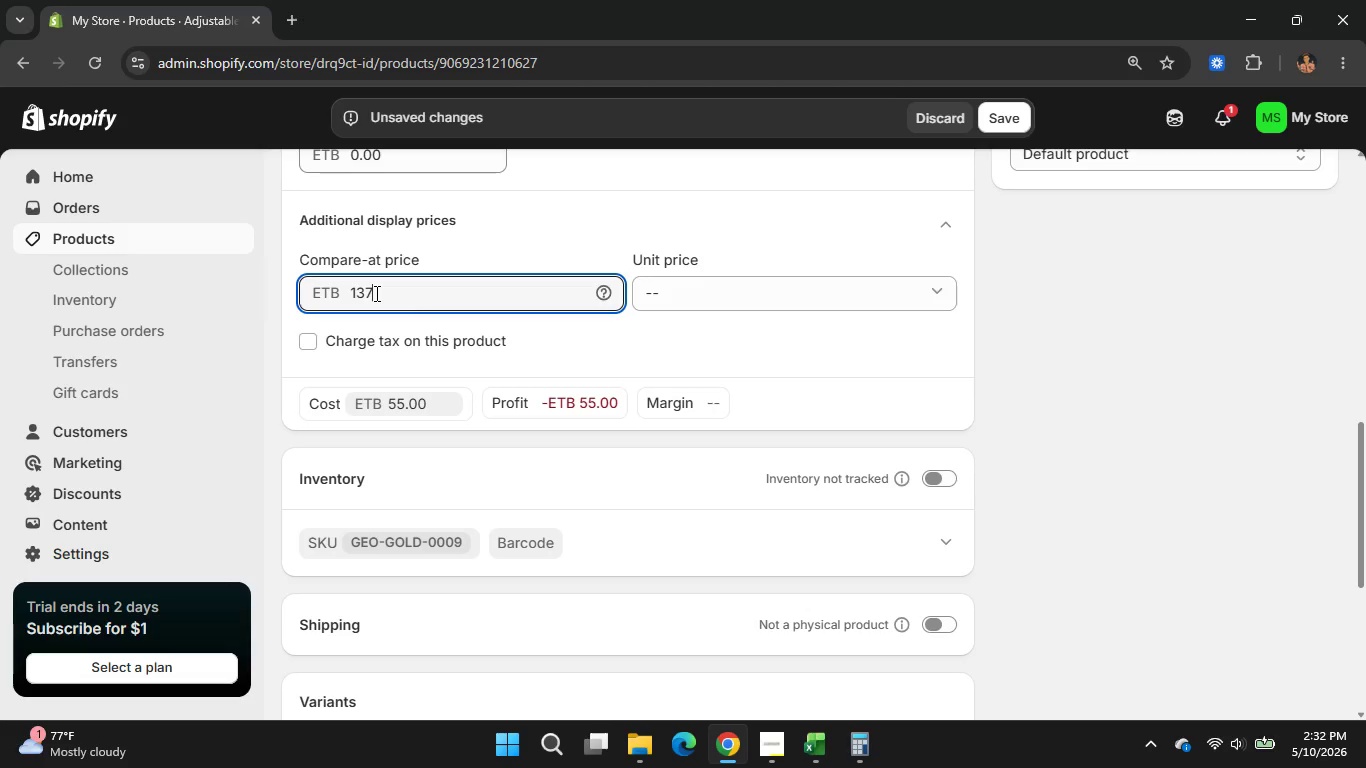 
key(NumpadDecimal)
 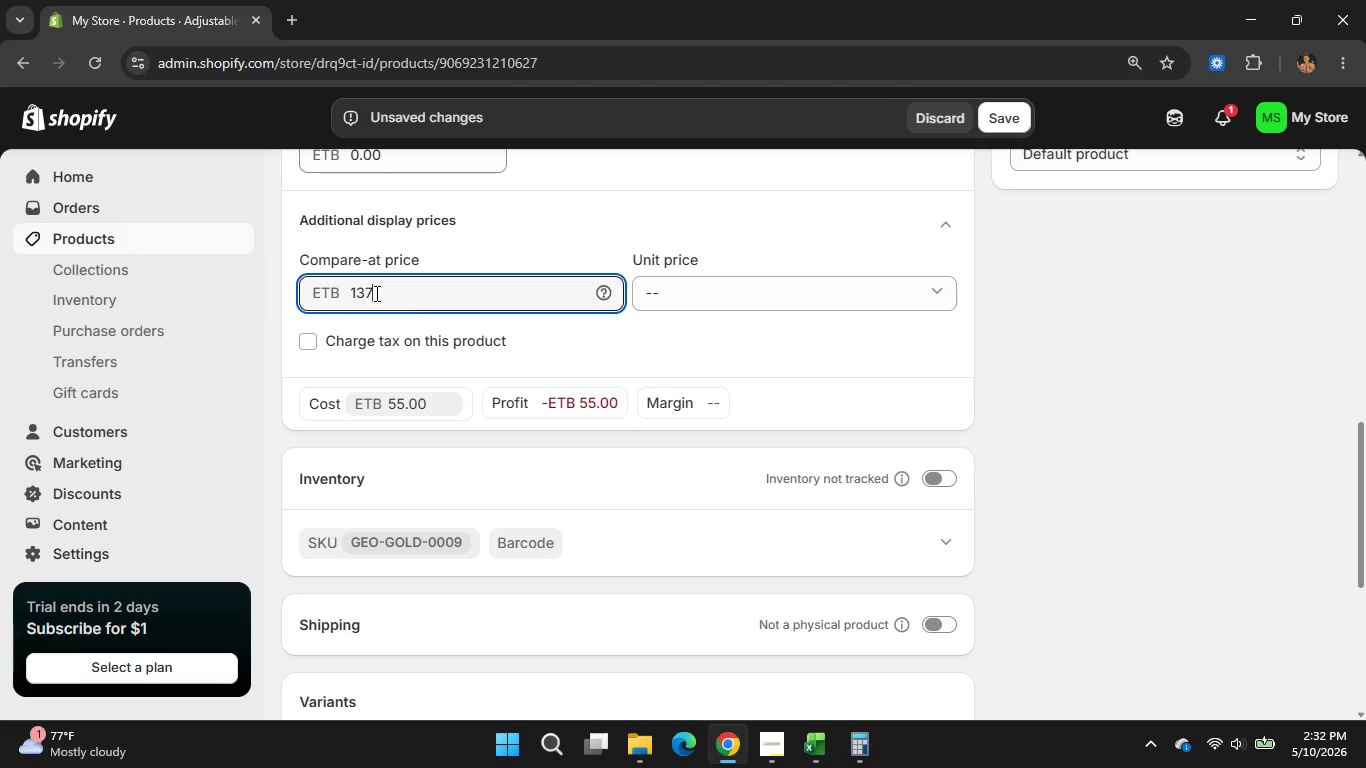 
key(Numpad9)
 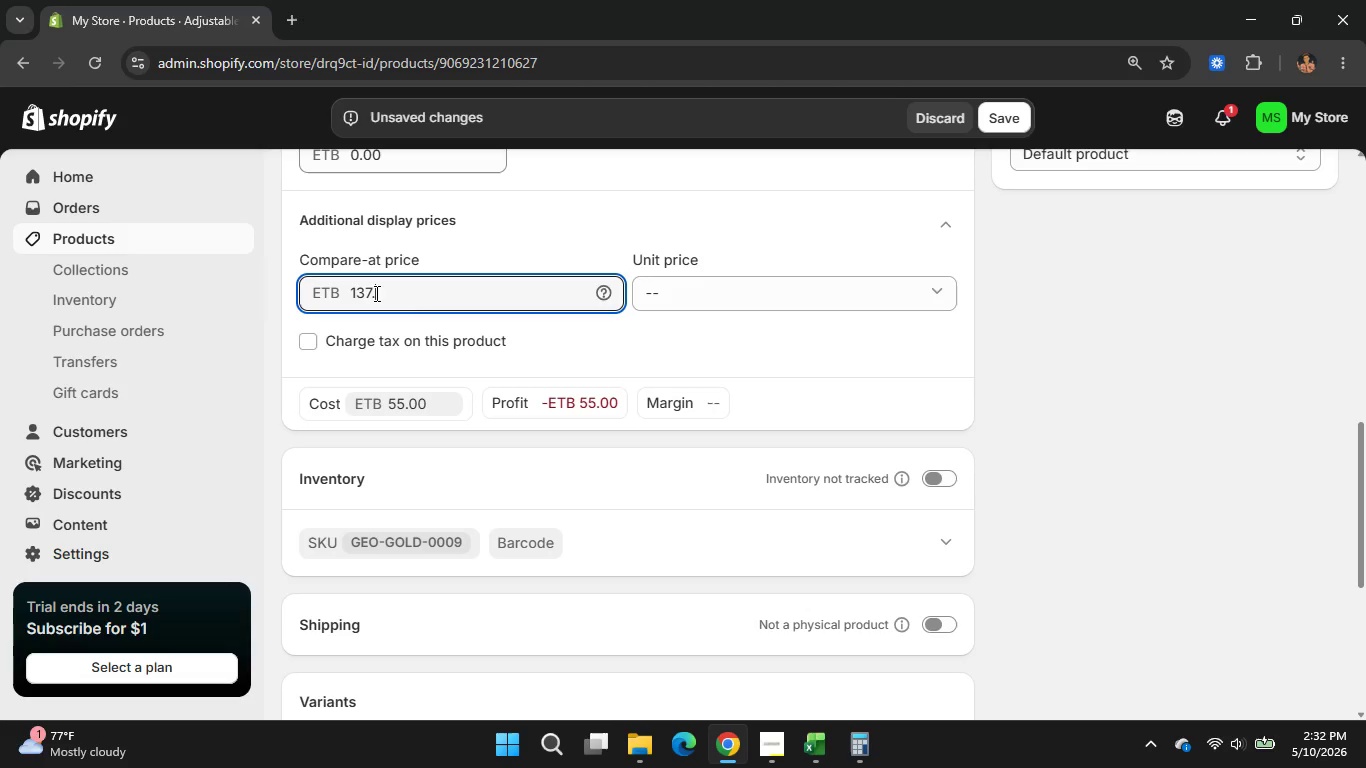 
key(Numpad9)
 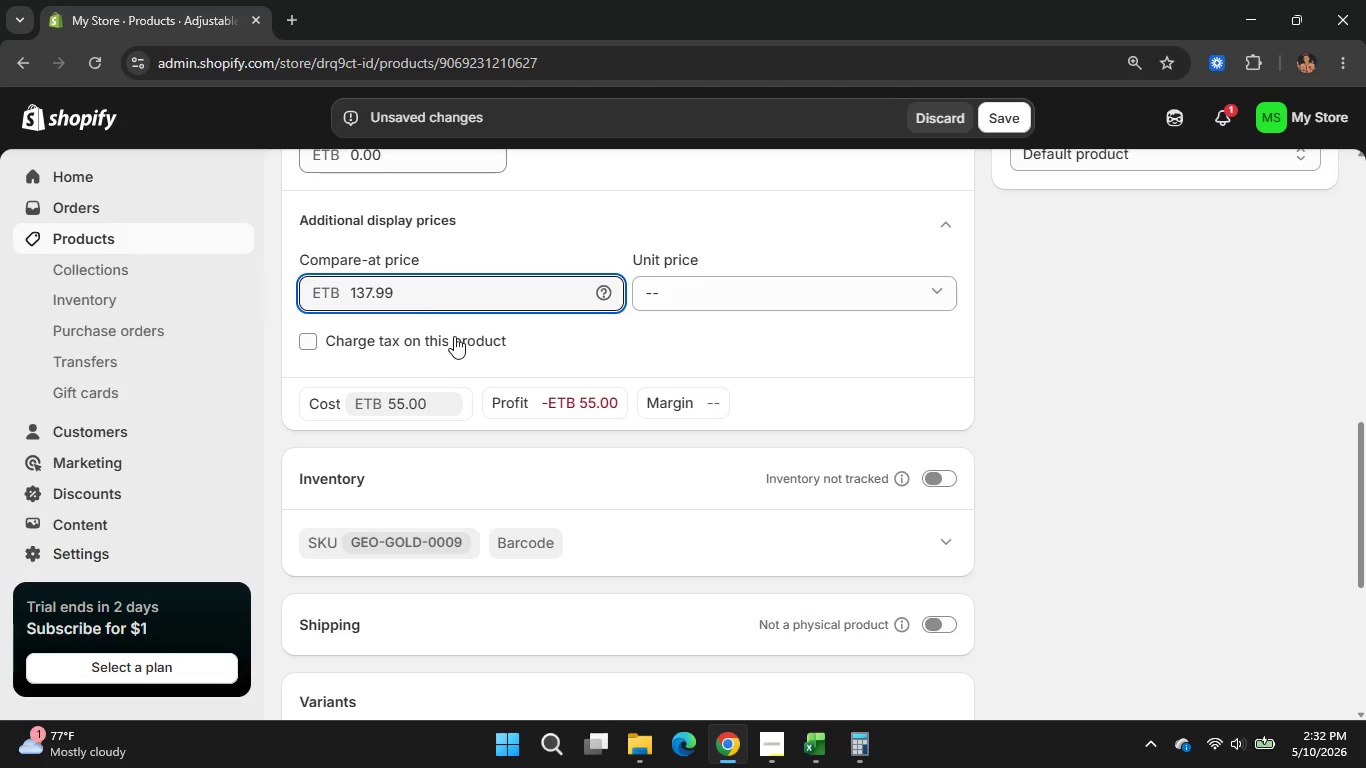 
wait(6.75)
 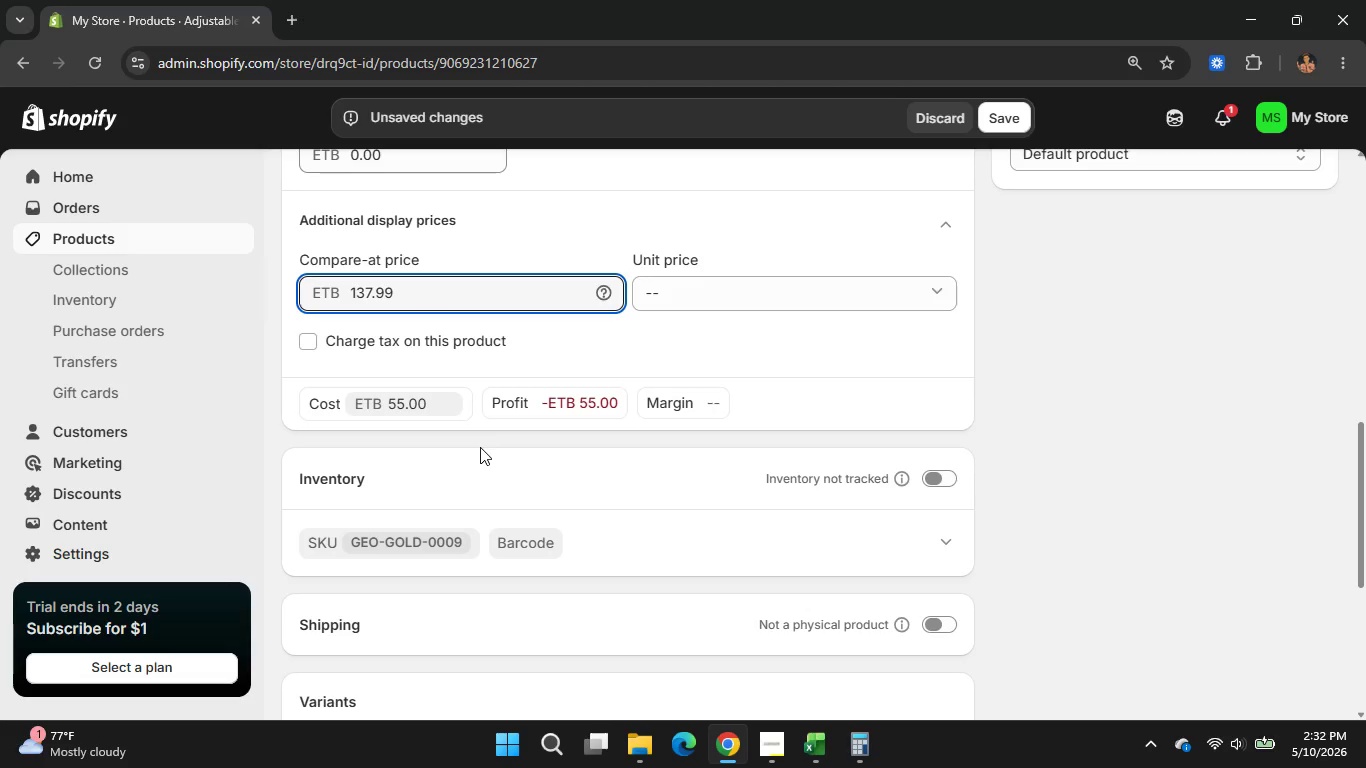 
left_click_drag(start_coordinate=[404, 292], to_coordinate=[346, 303])
 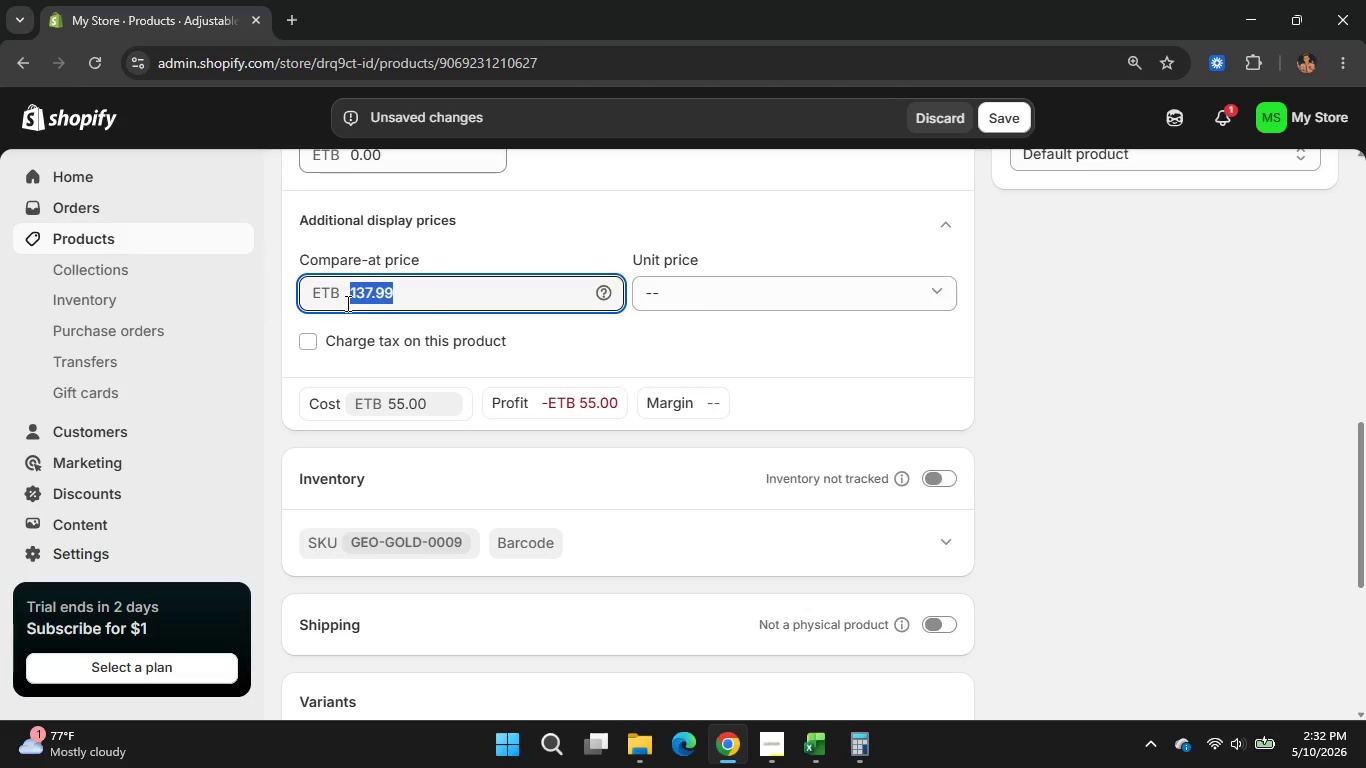 
key(Control+X)
 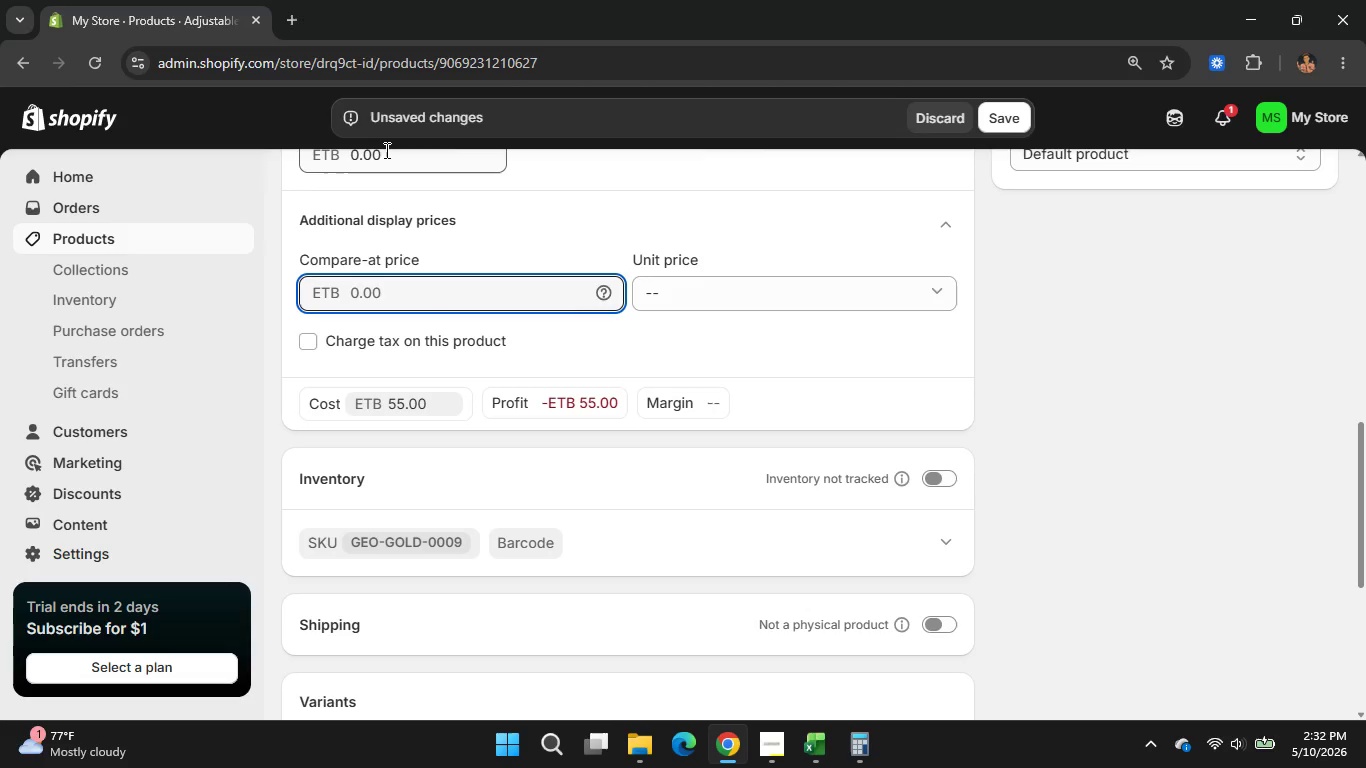 
left_click_drag(start_coordinate=[385, 150], to_coordinate=[343, 156])
 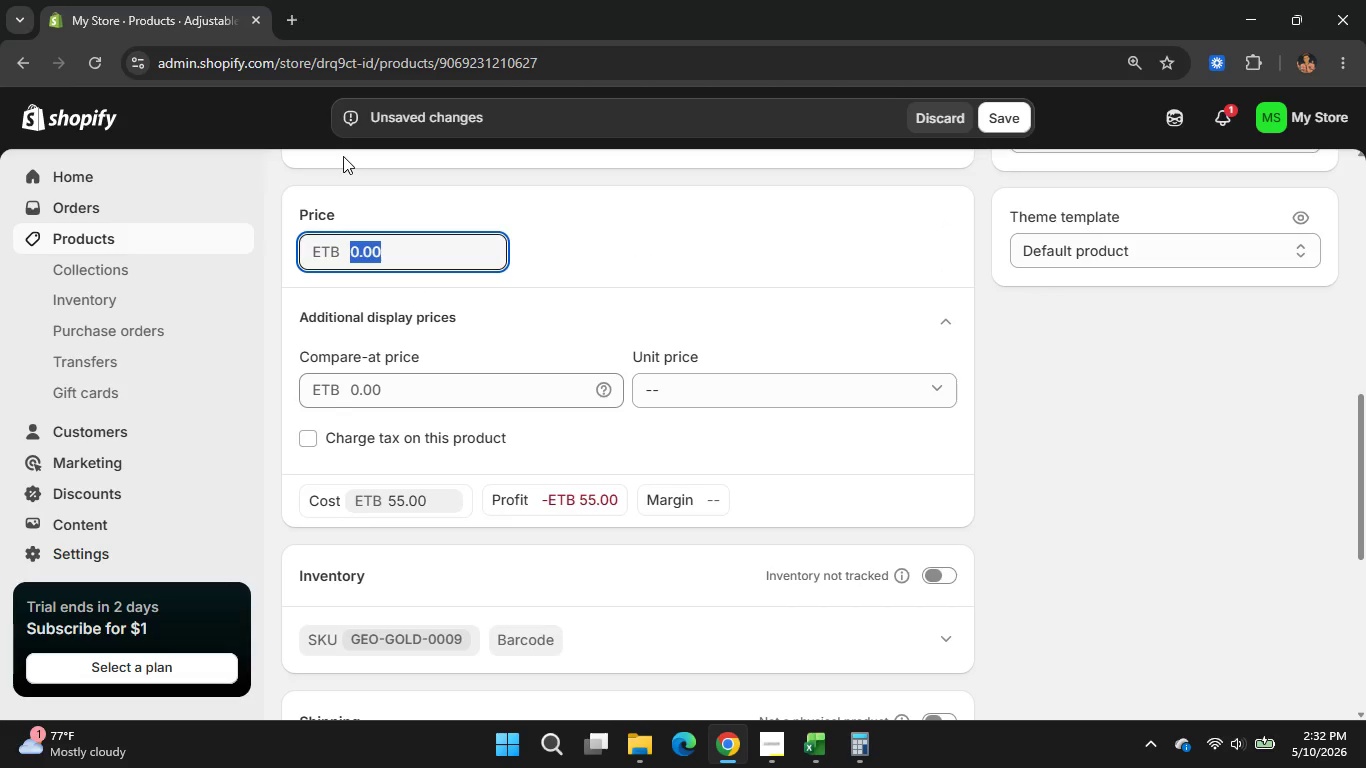 
key(Control+V)
 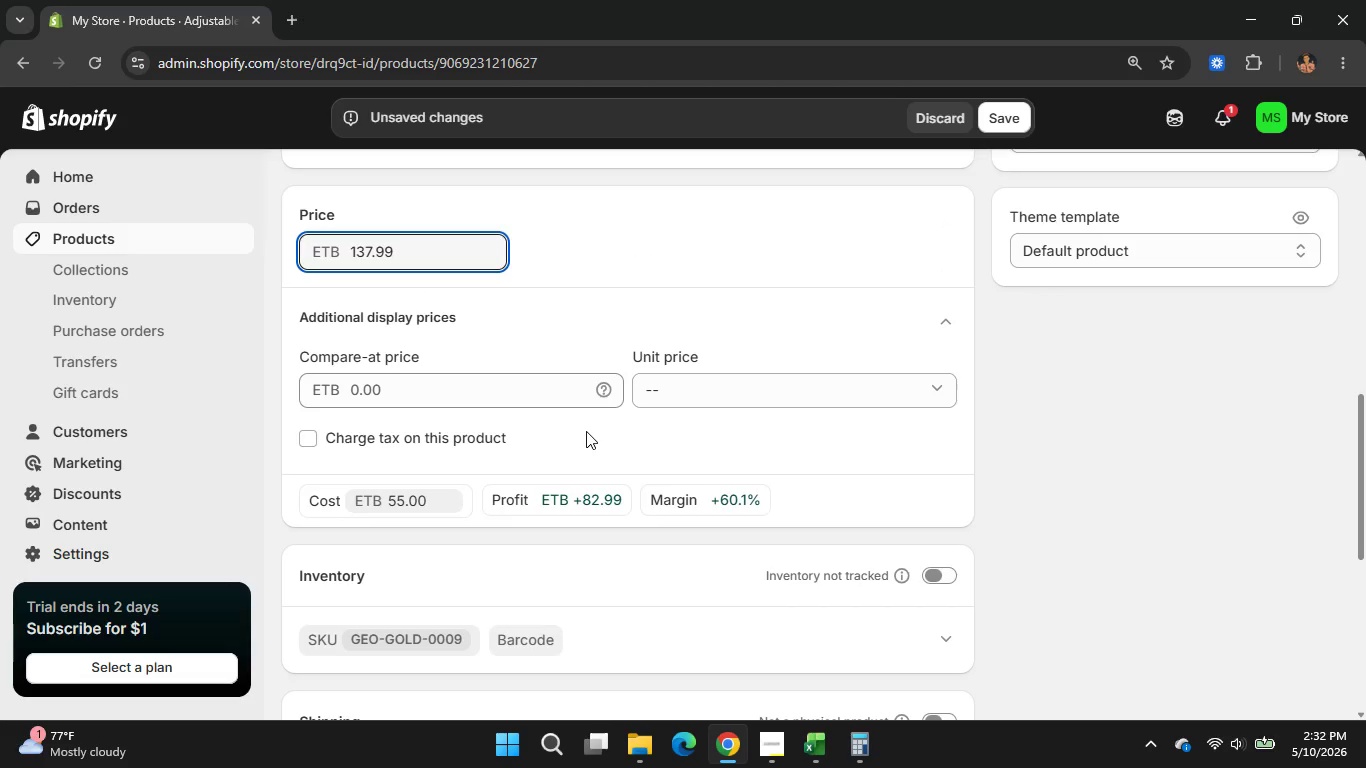 
left_click([586, 431])
 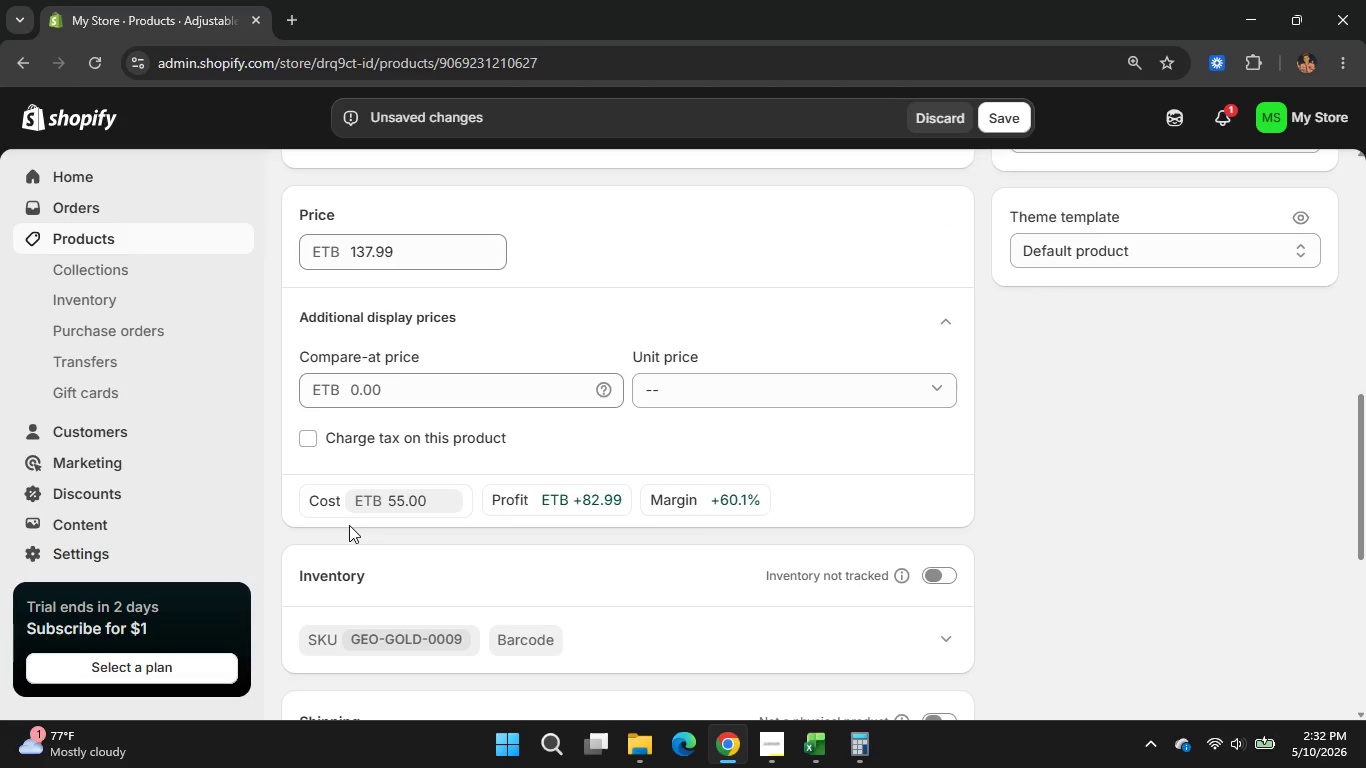 
scroll: coordinate [349, 525], scroll_direction: down, amount: 1.0
 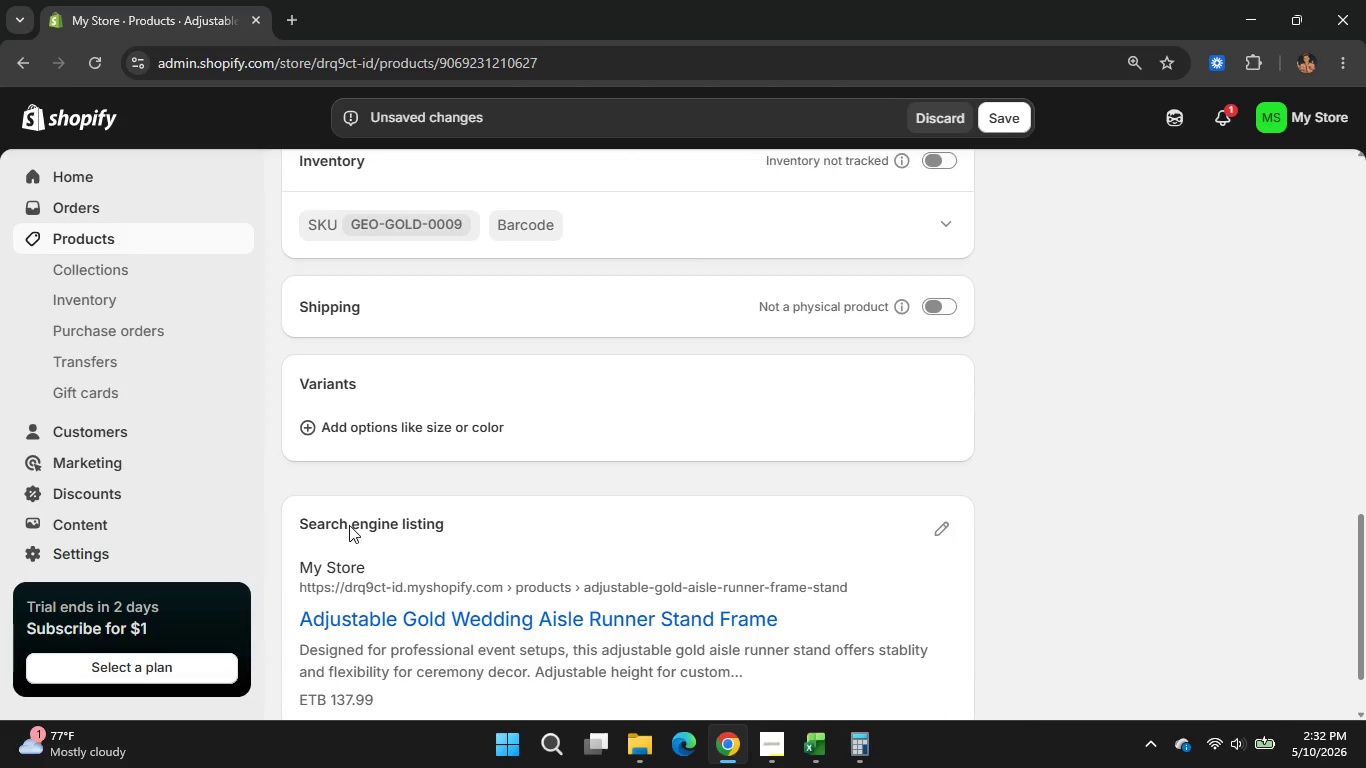 
wait(5.92)
 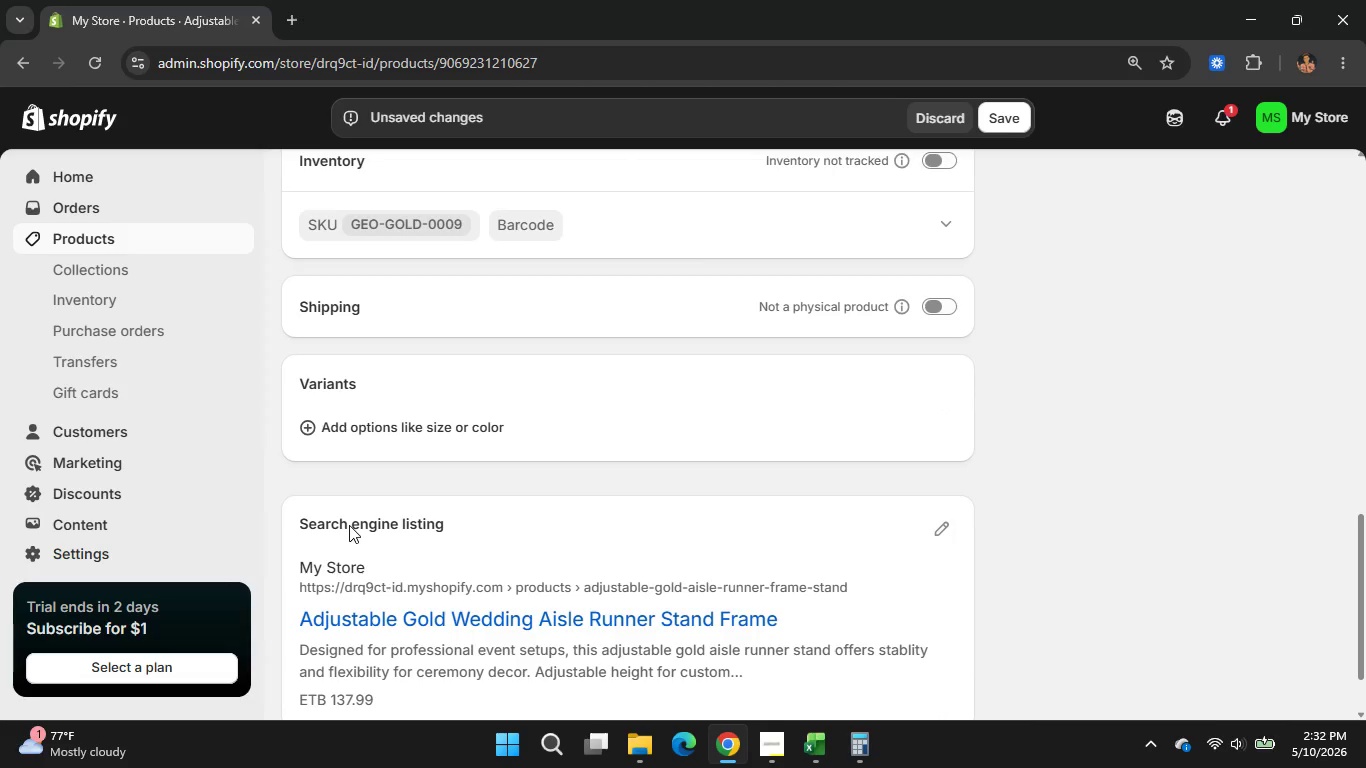 
scroll: coordinate [837, 612], scroll_direction: down, amount: 2.0
 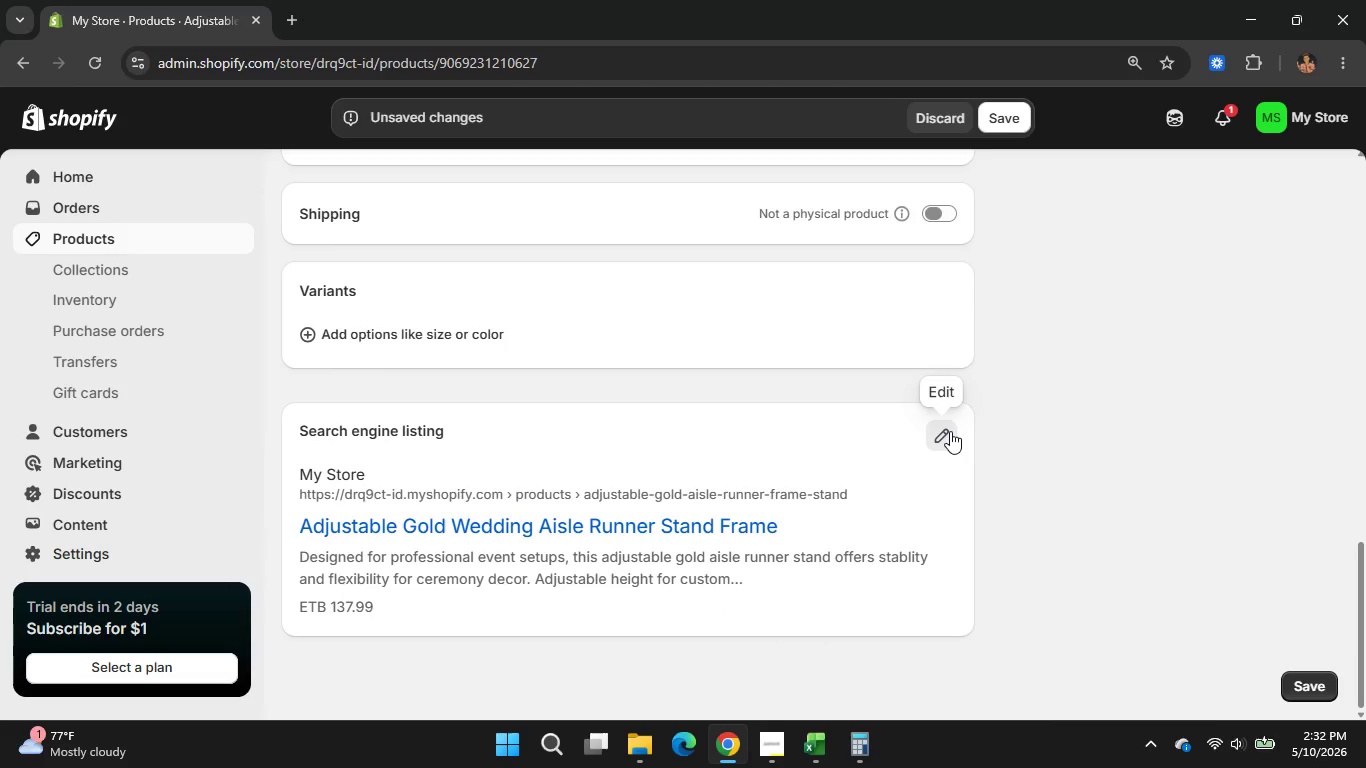 
left_click([950, 431])
 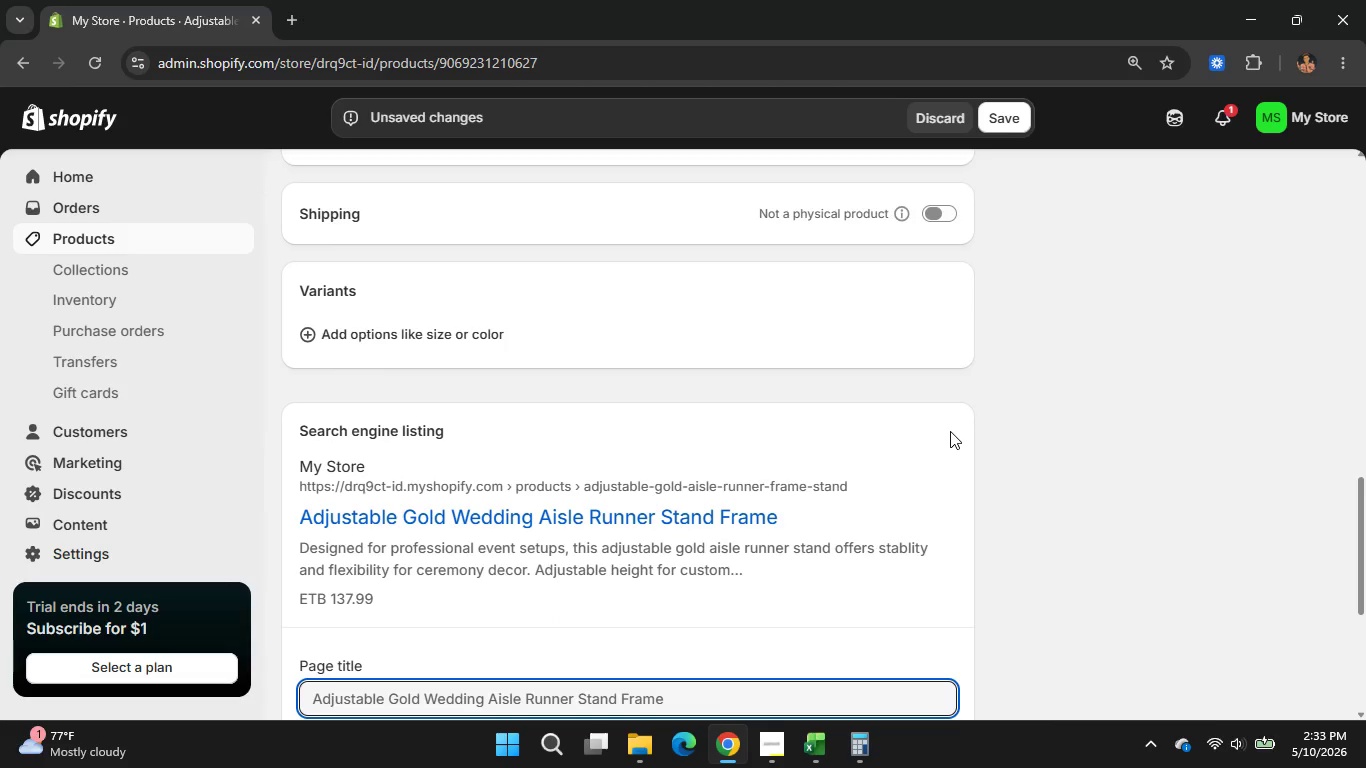 
wait(7.56)
 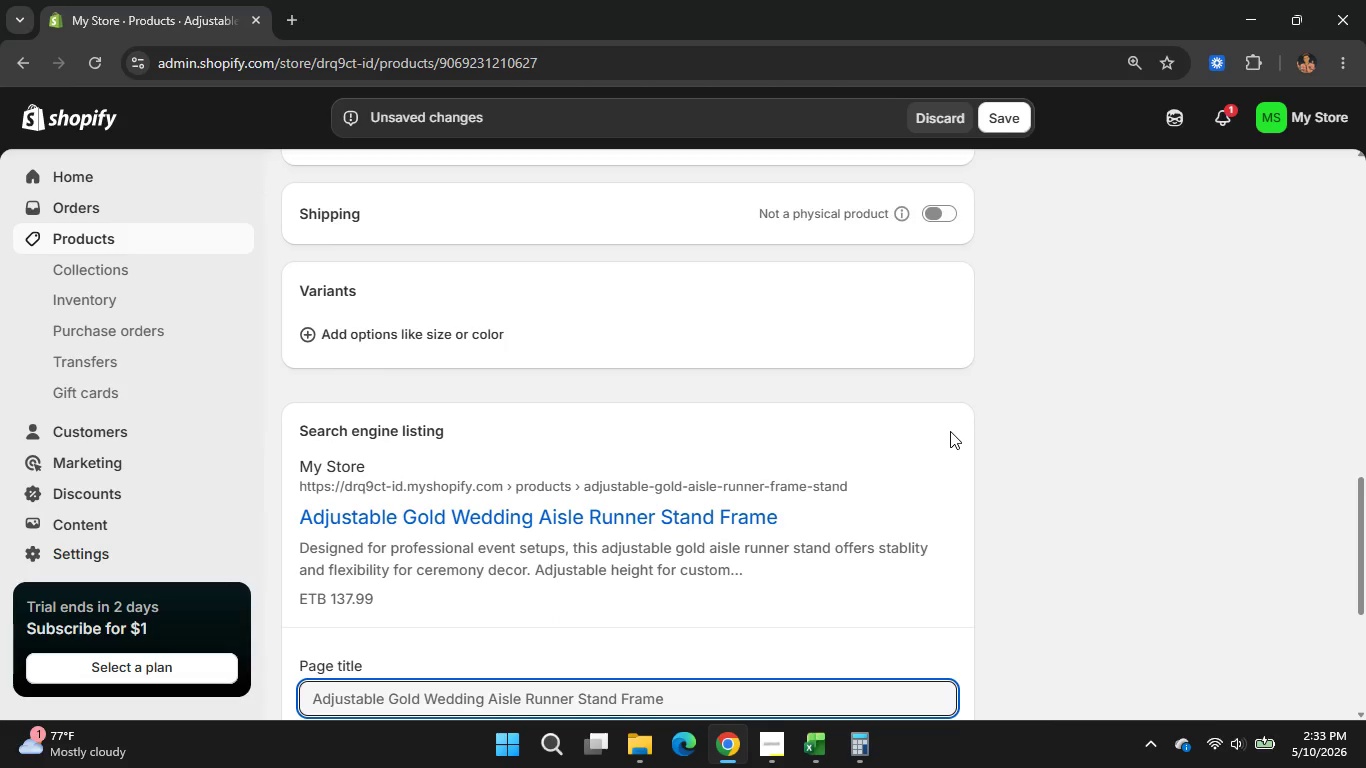 
scroll: coordinate [828, 481], scroll_direction: down, amount: 1.0
 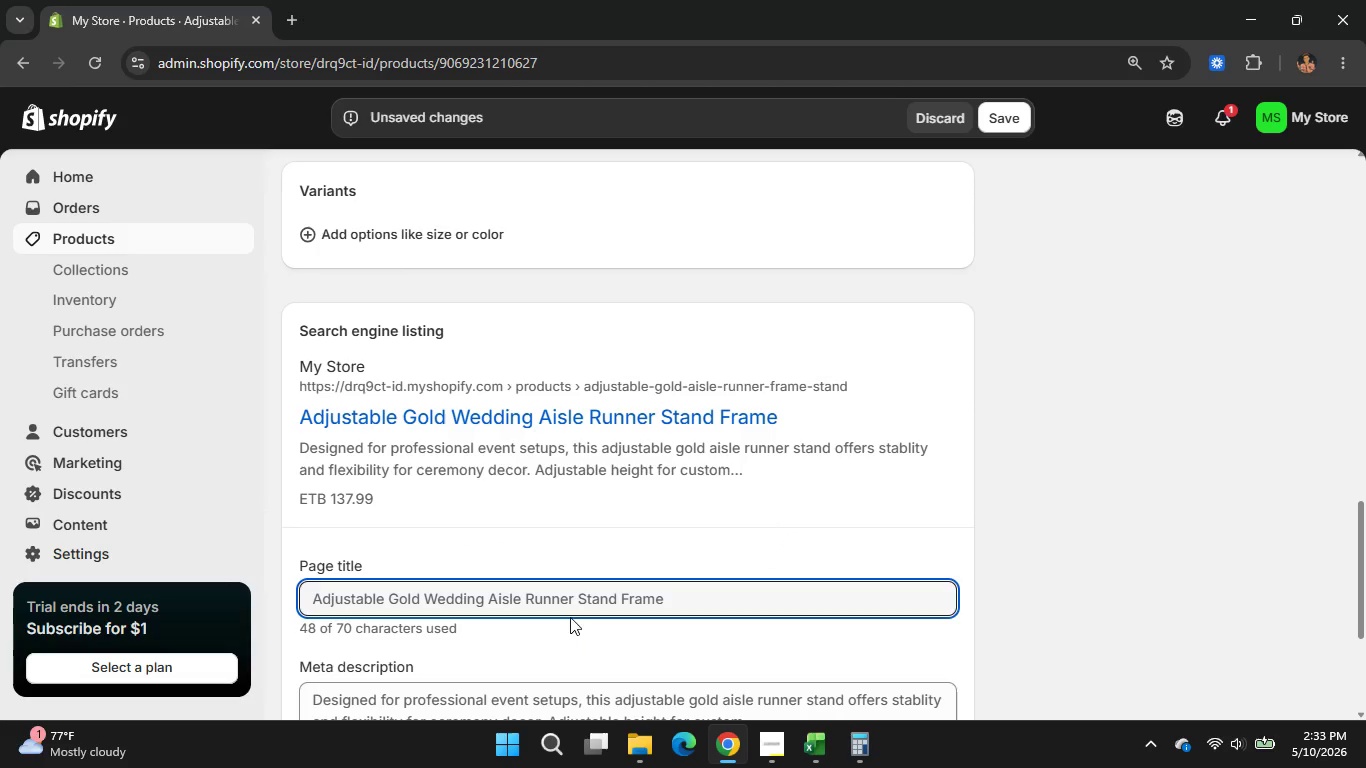 
wait(5.31)
 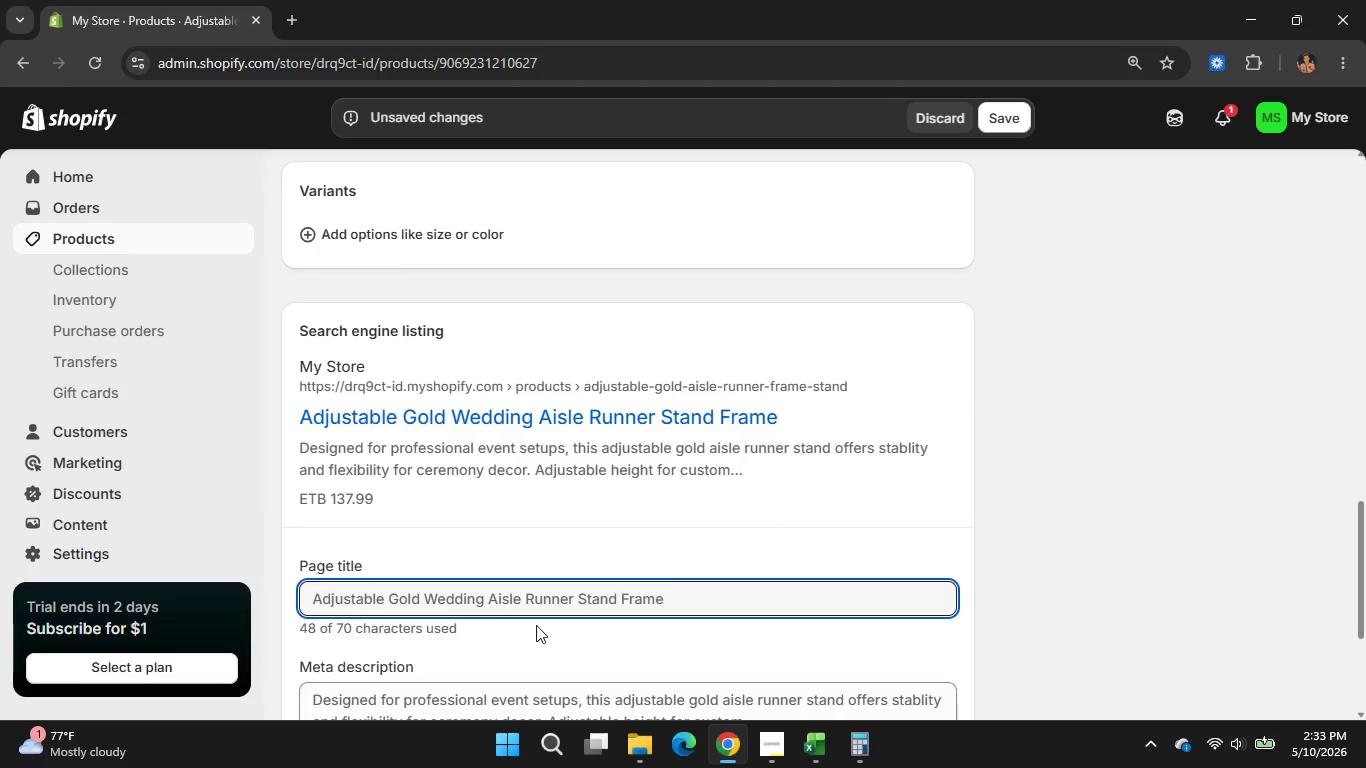 
left_click_drag(start_coordinate=[690, 598], to_coordinate=[620, 600])
 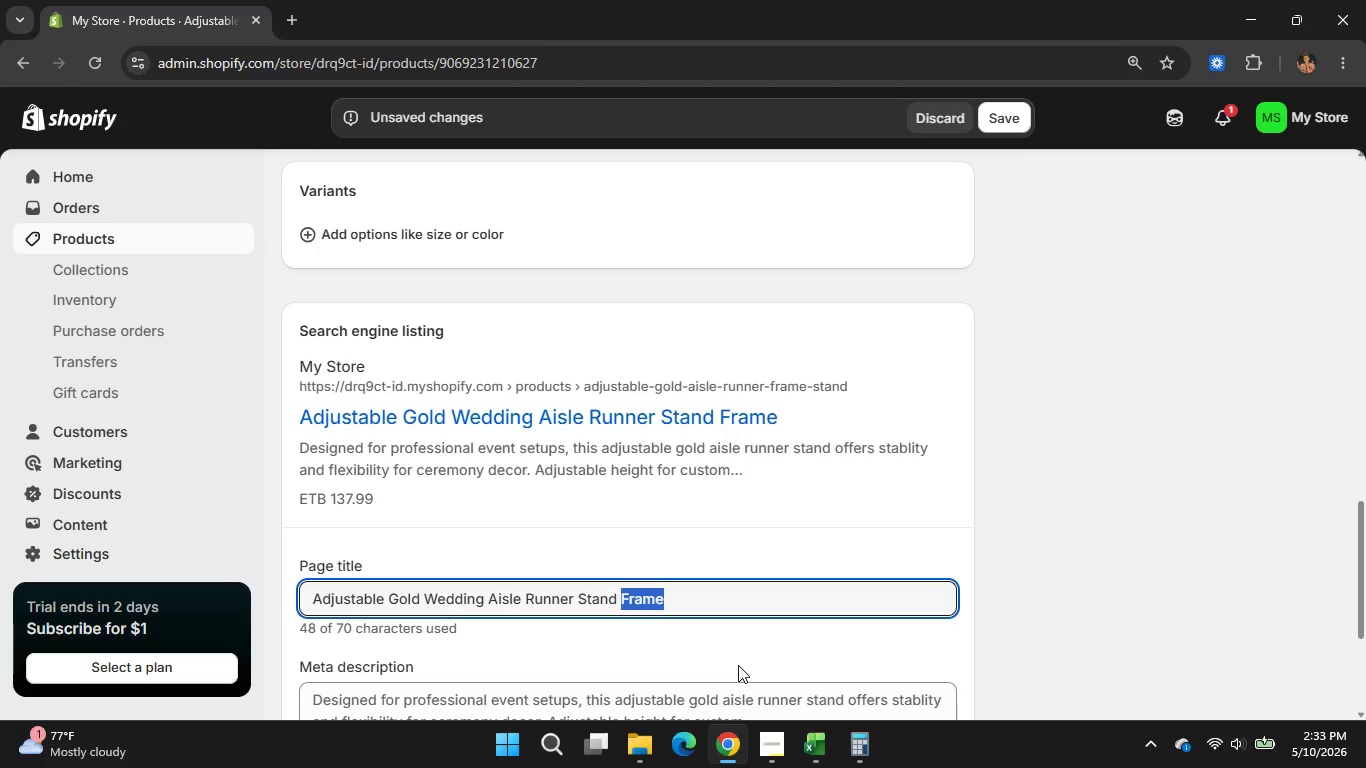 
key(Backspace)
 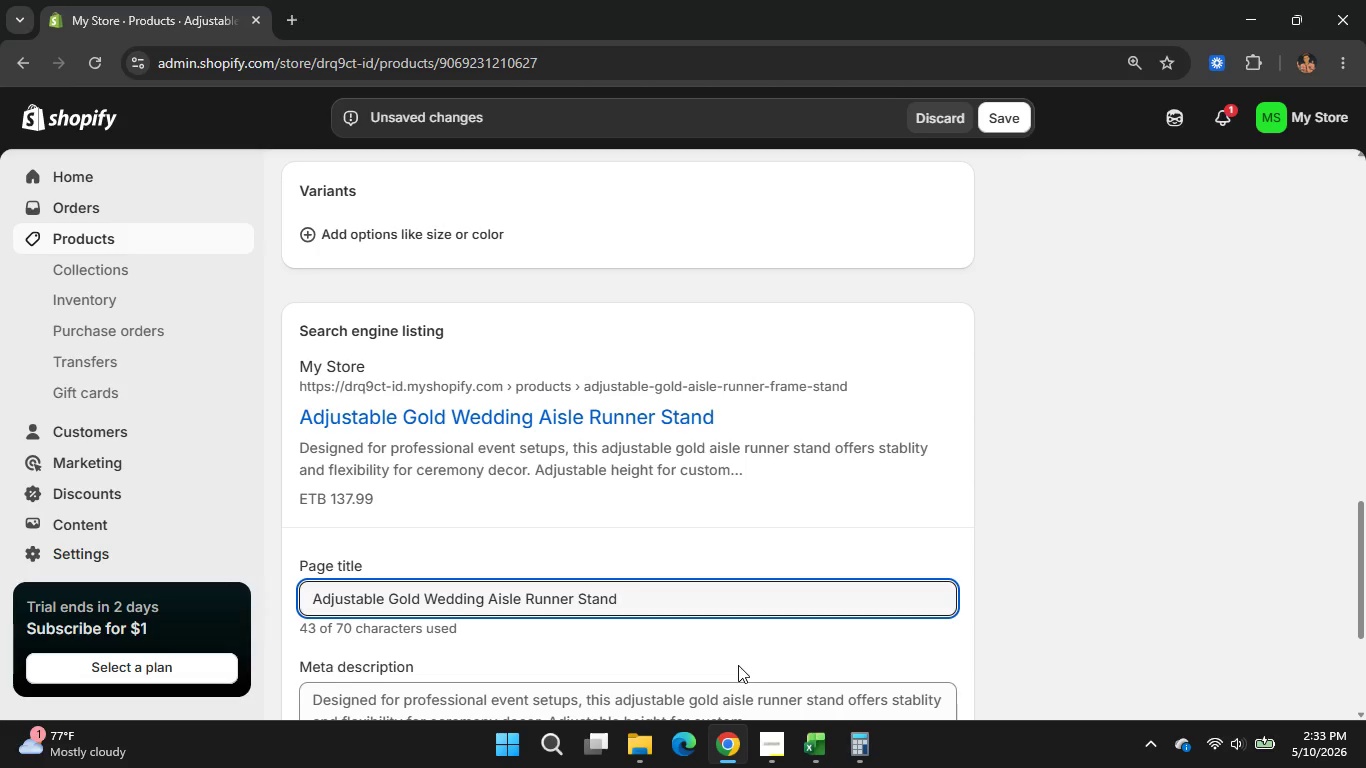 
key(Backspace)
 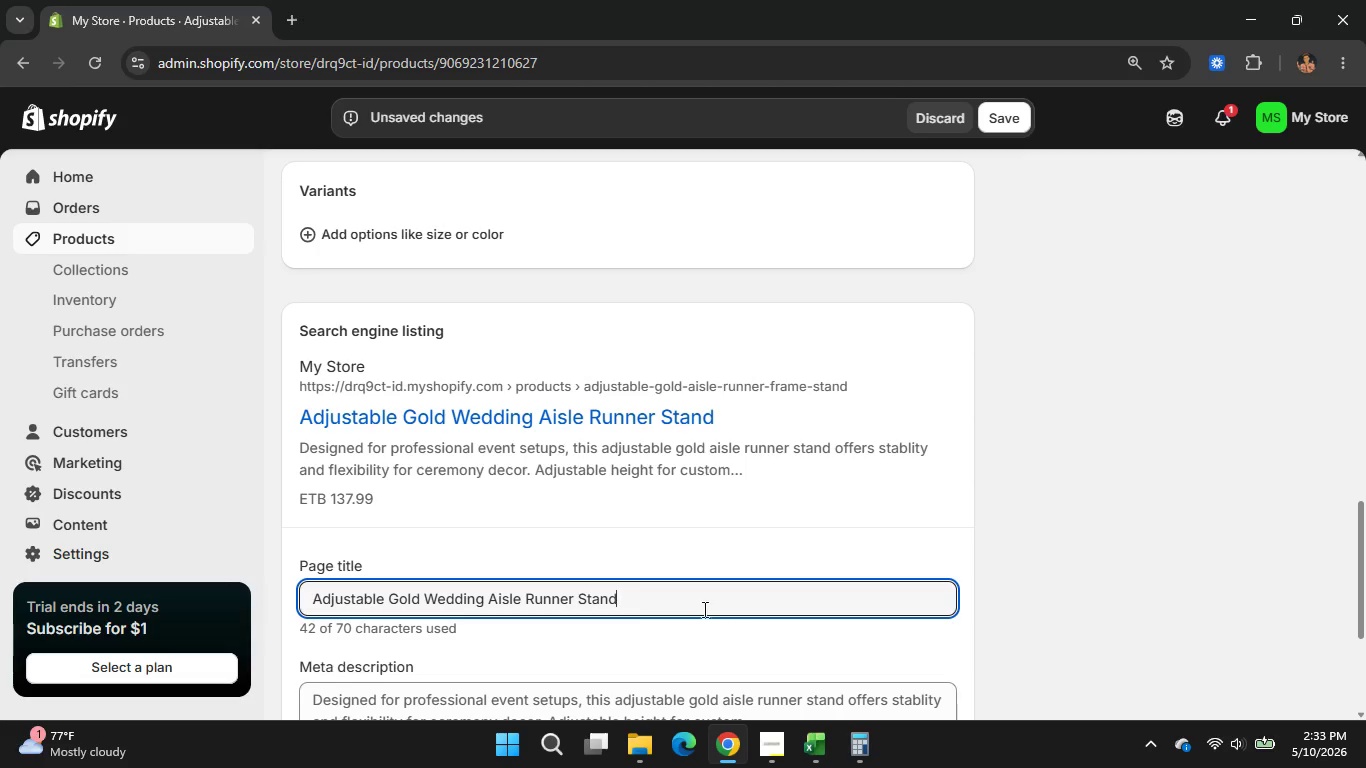 
scroll: coordinate [599, 611], scroll_direction: down, amount: 2.0
 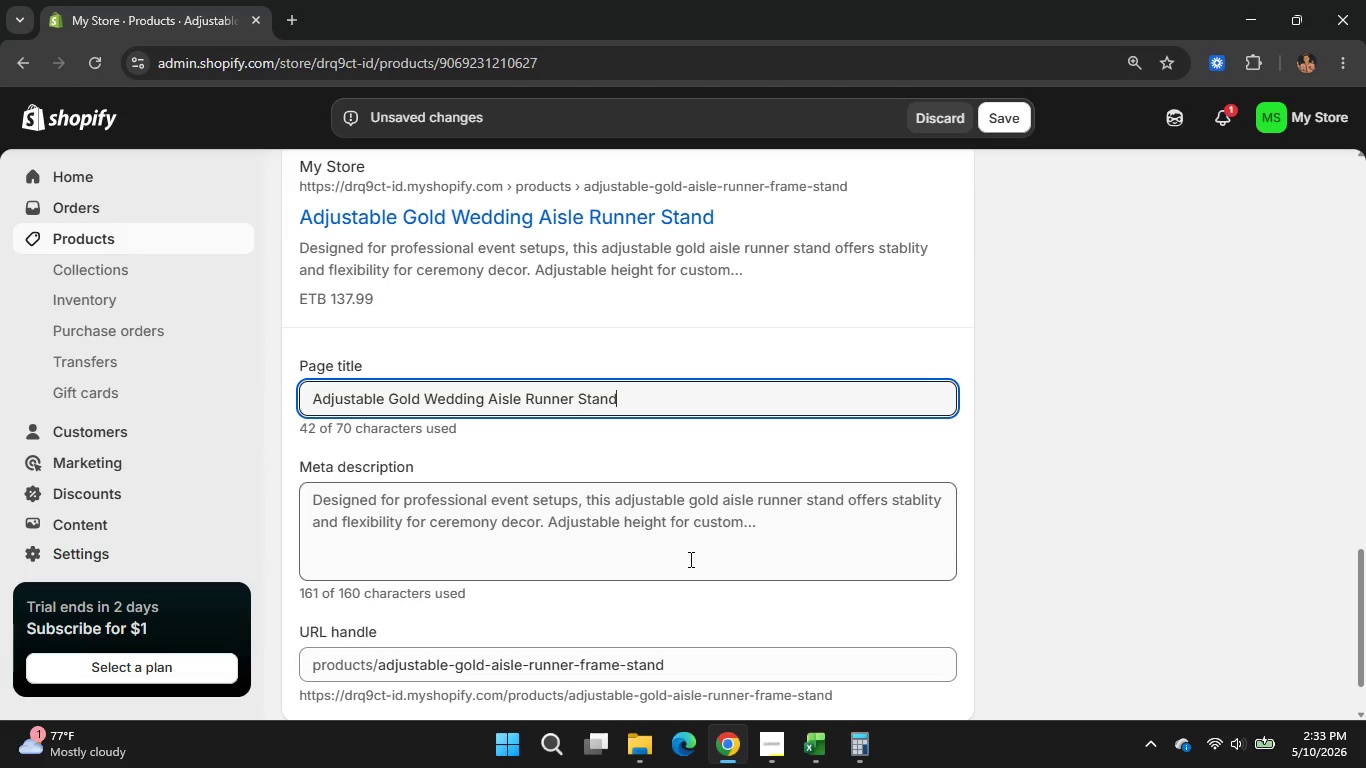 
left_click([689, 559])
 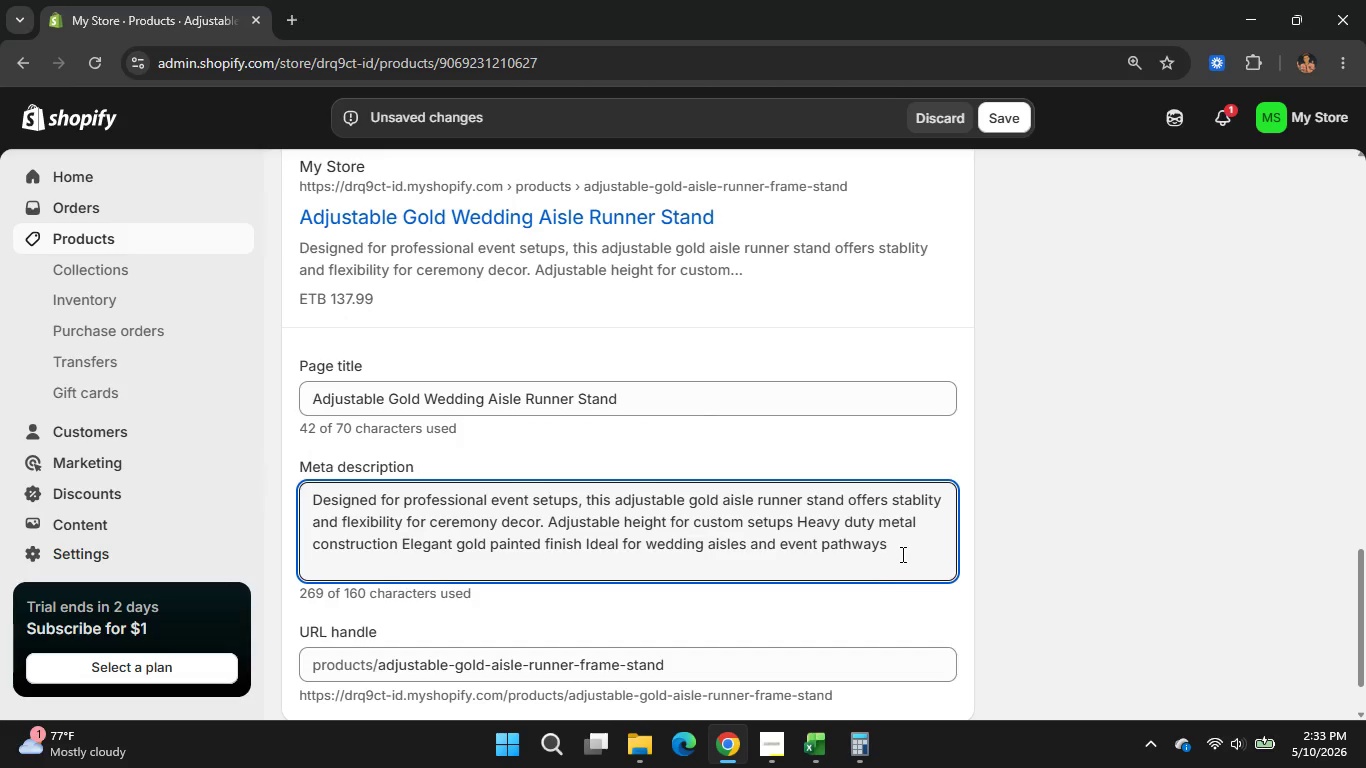 
left_click_drag(start_coordinate=[901, 554], to_coordinate=[258, 491])
 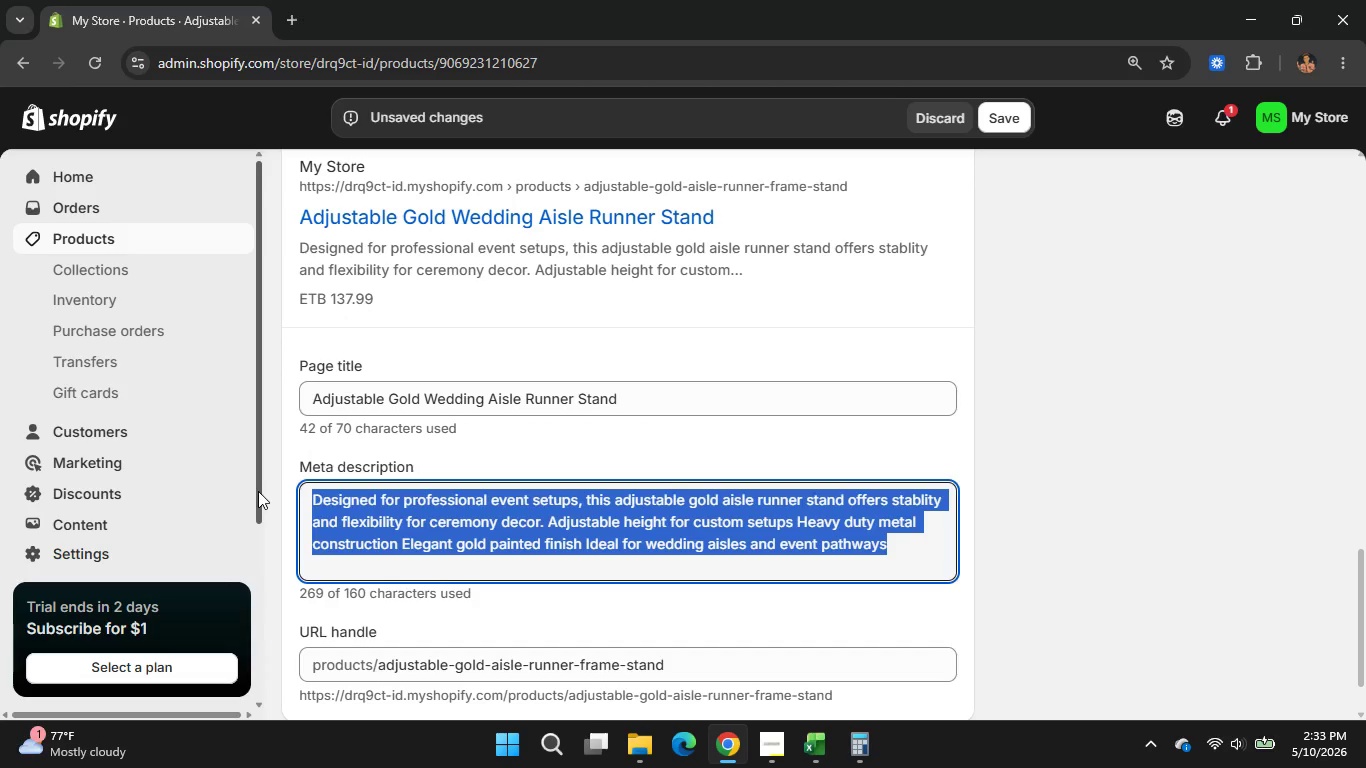 
key(Backspace)
 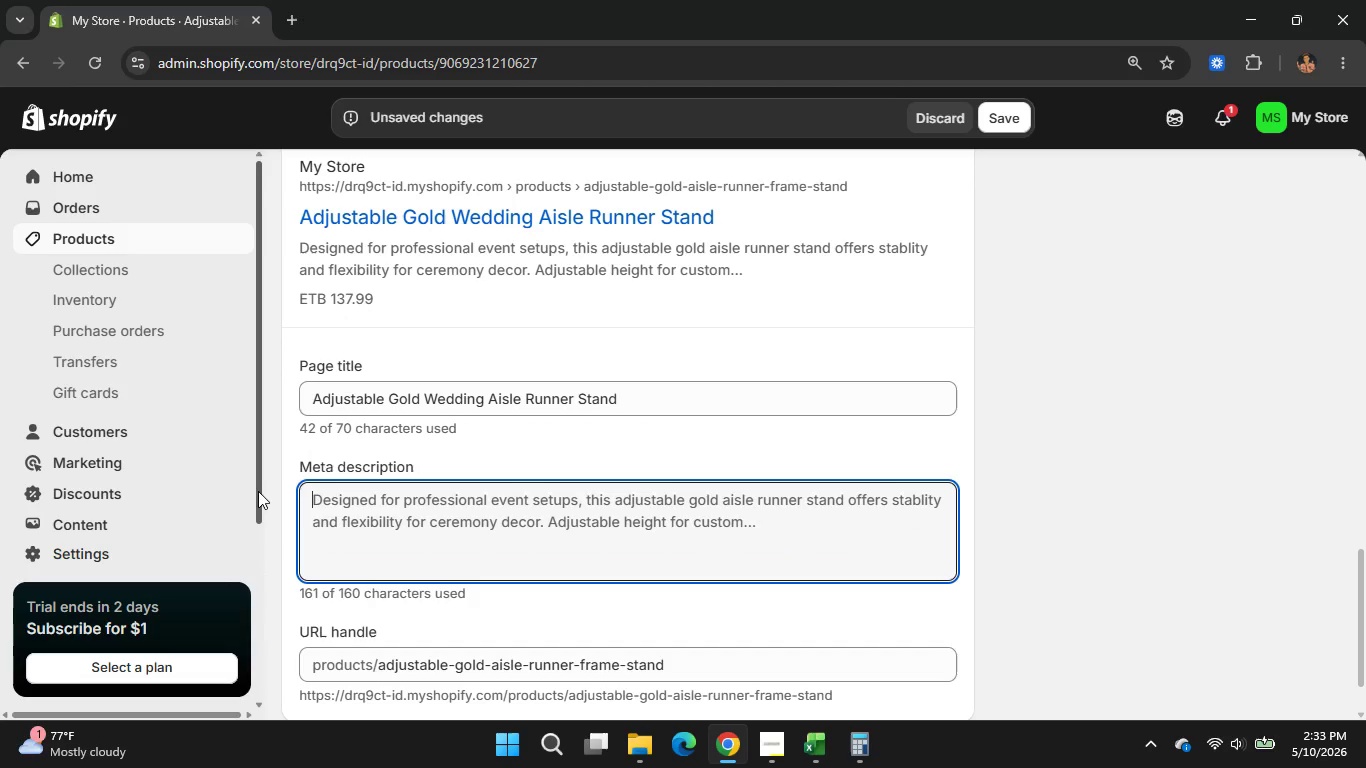 
key(Shift+A)
 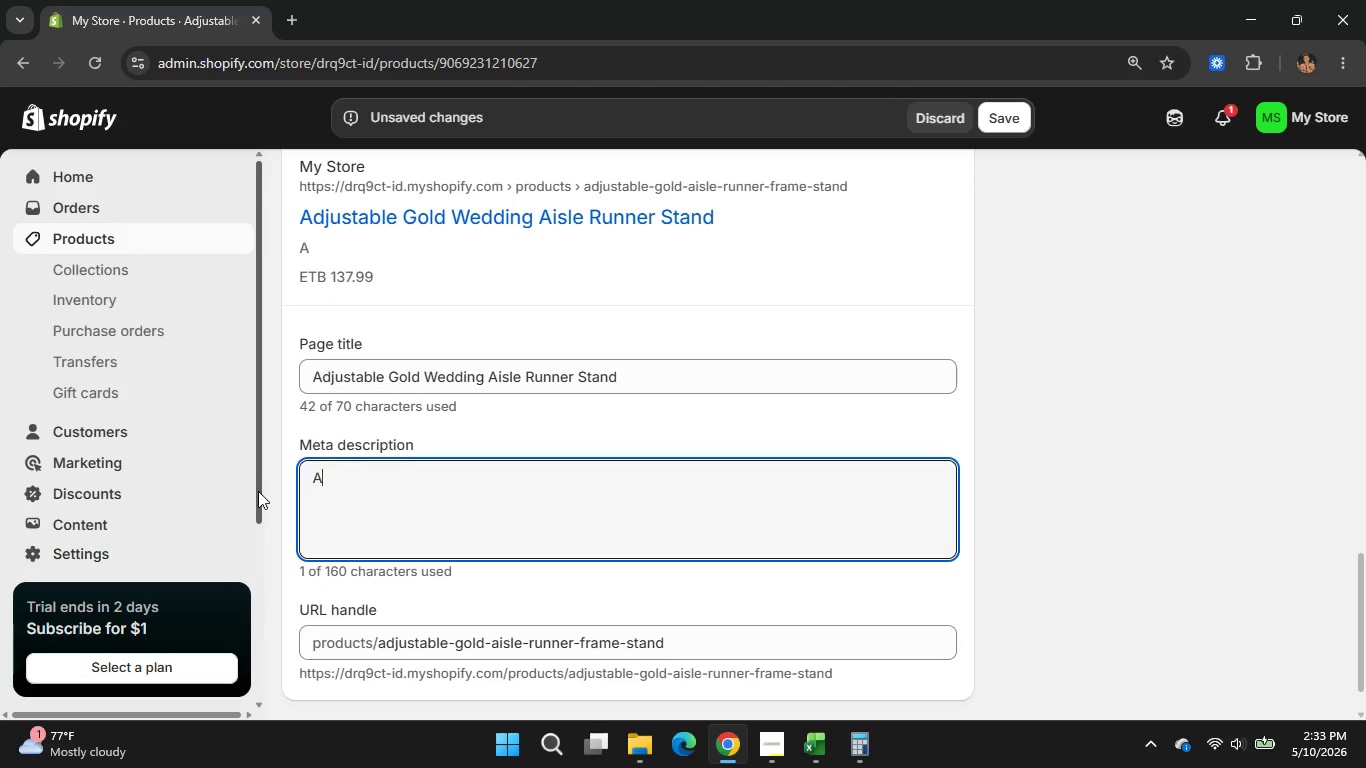 
key(Backspace)
type(Heavy duty adjustable gold )
 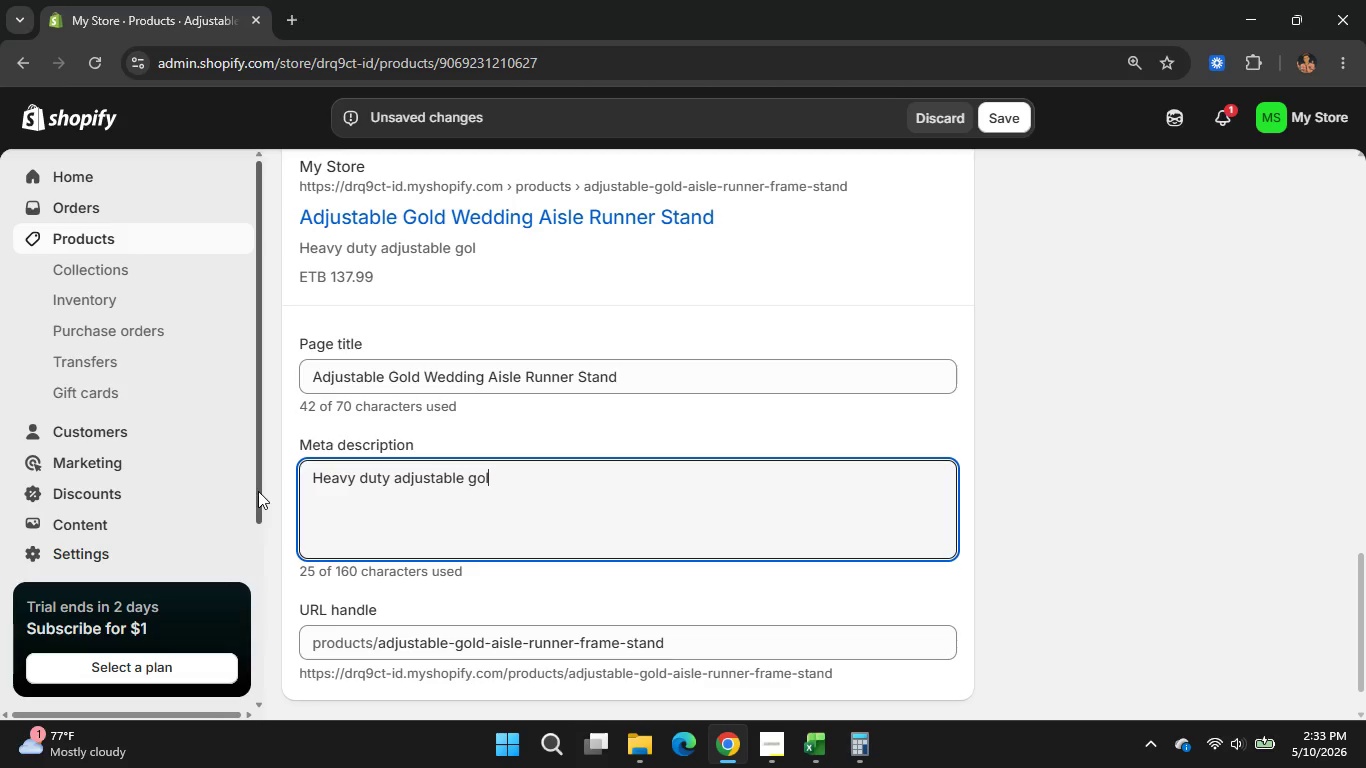 
type(aisle )
 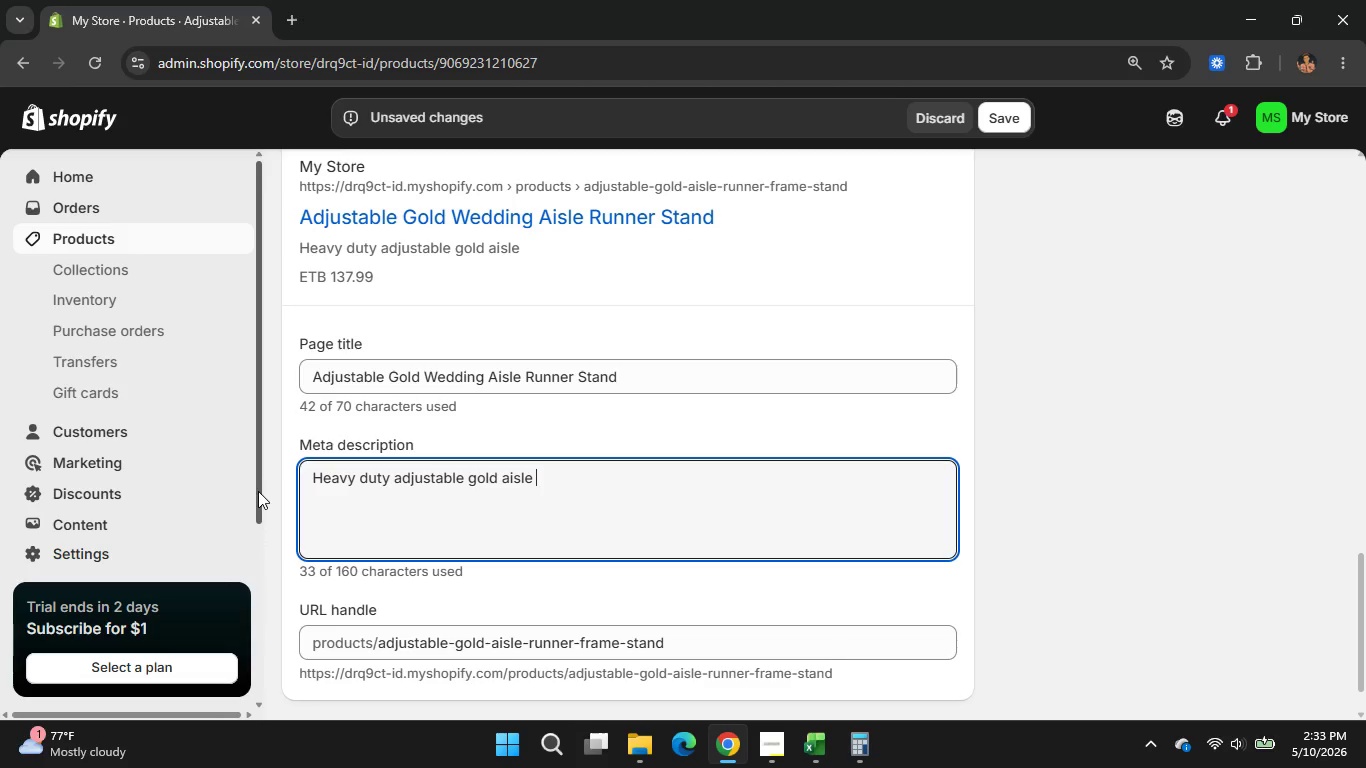 
type(runner stand )
 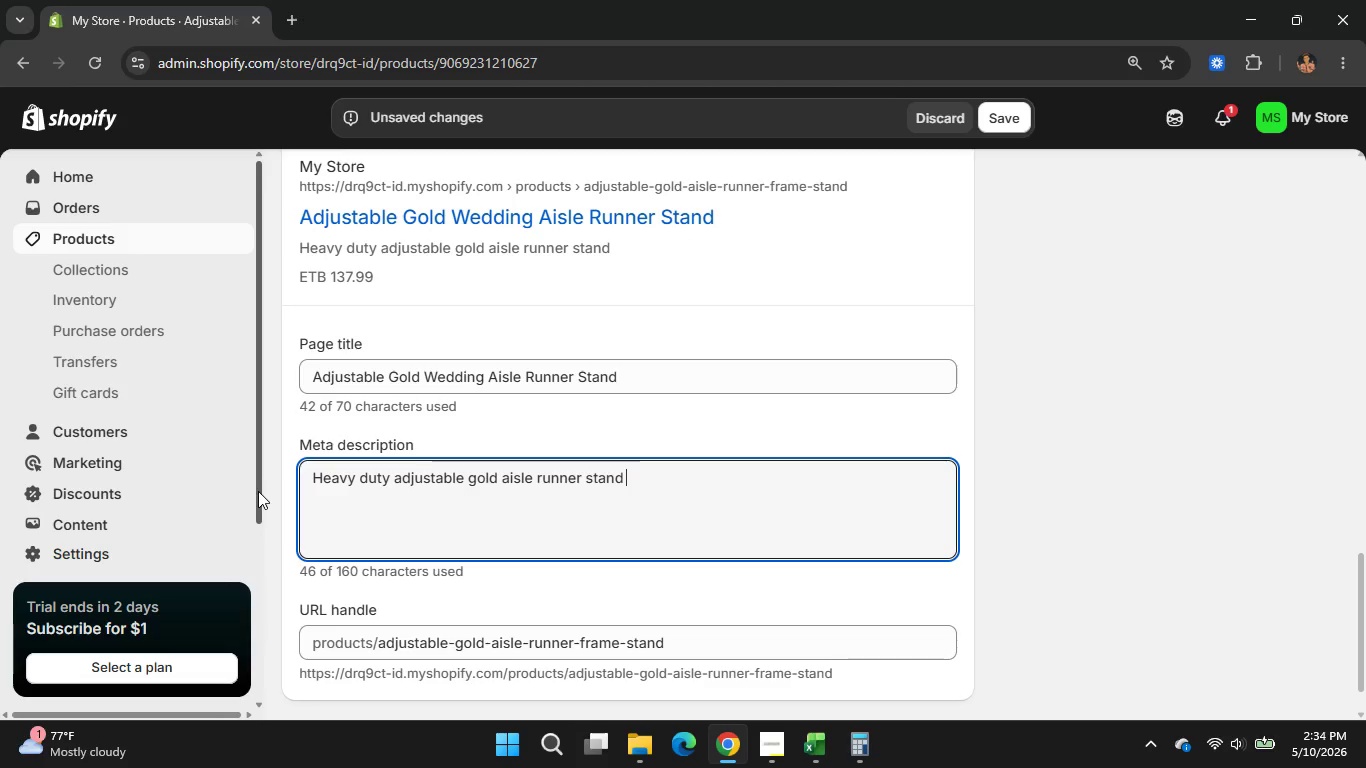 
type(for wedding )
 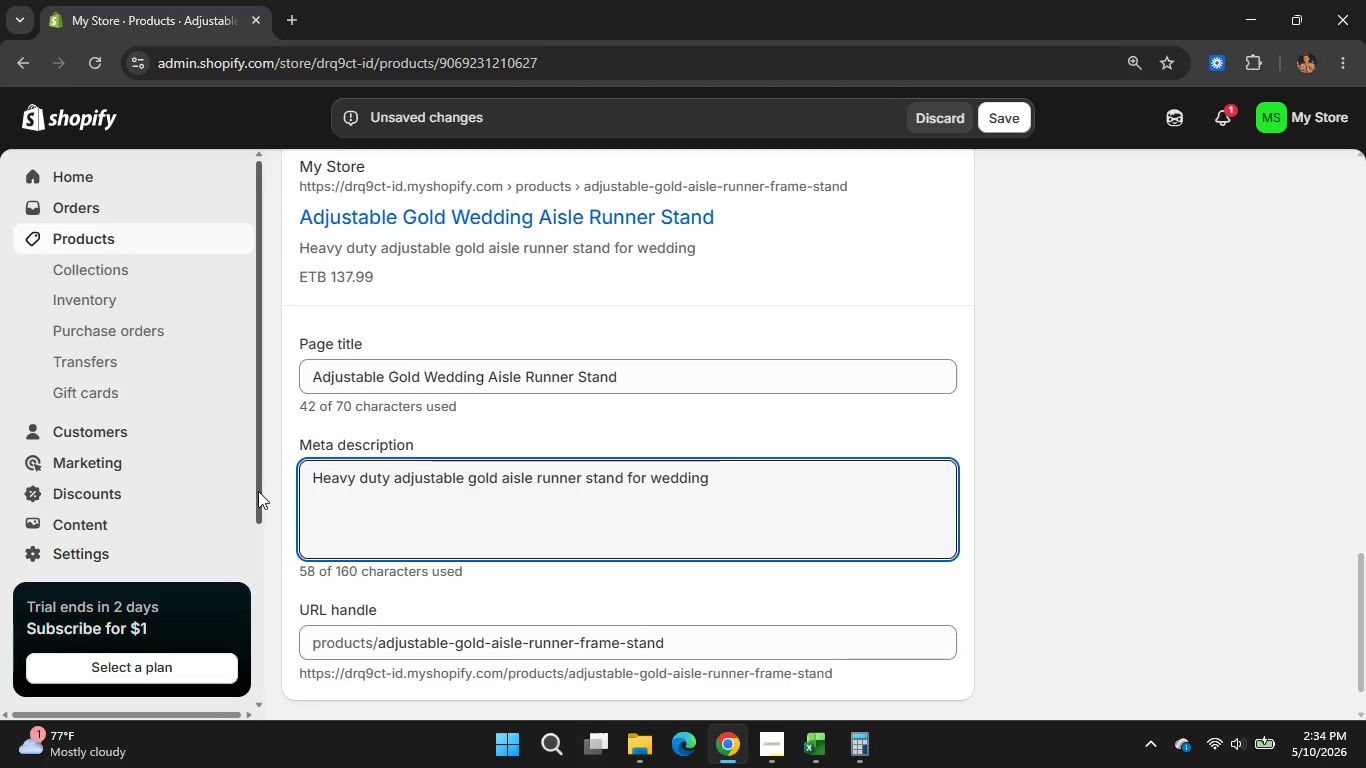 
type(cere)
 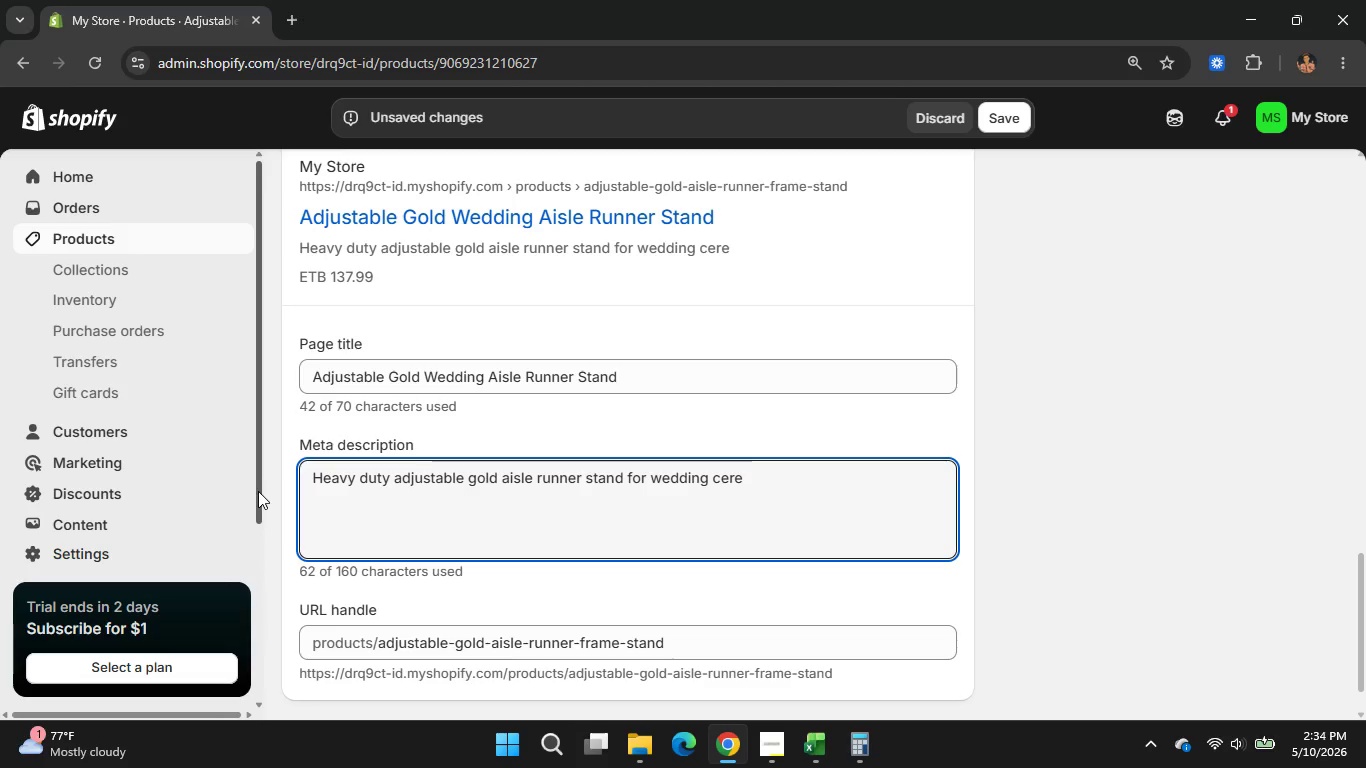 
type(monies )
key(Backspace)
 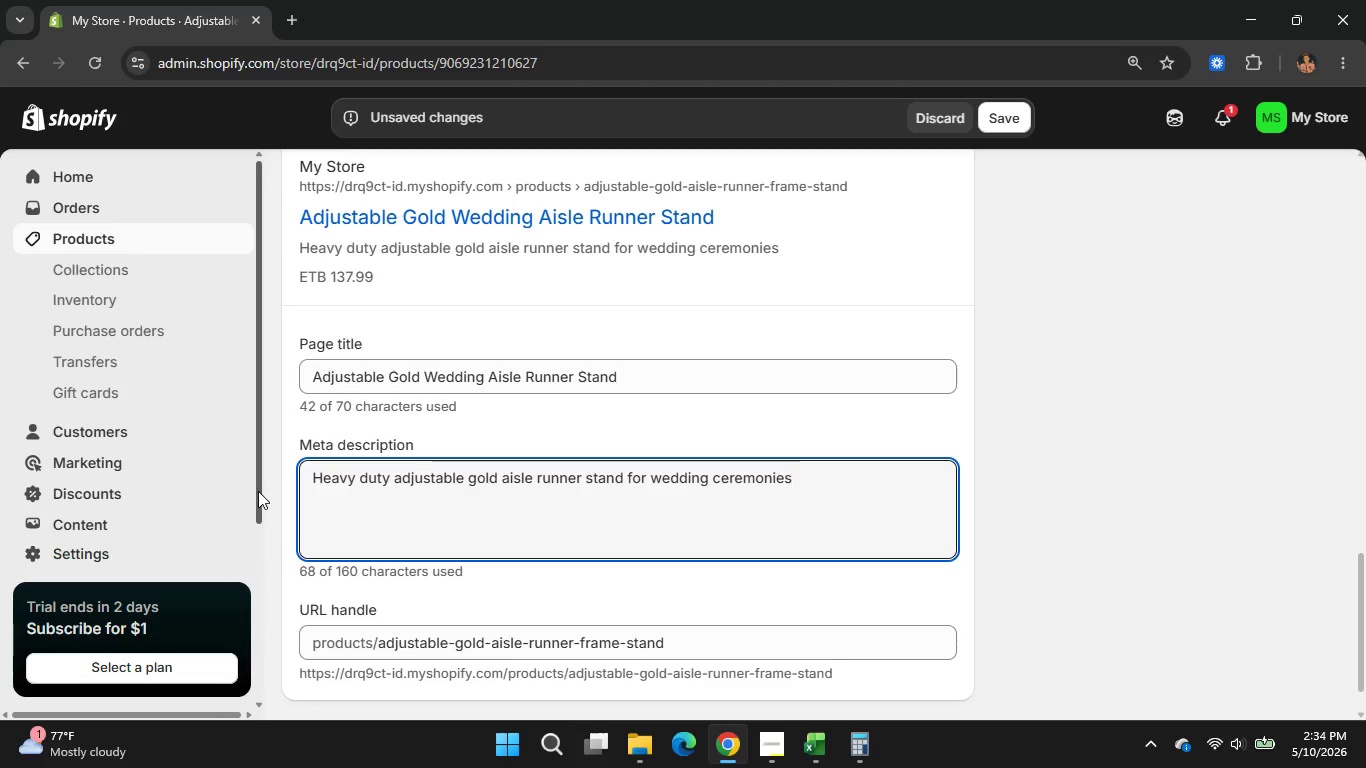 
type(, reception entrances)
 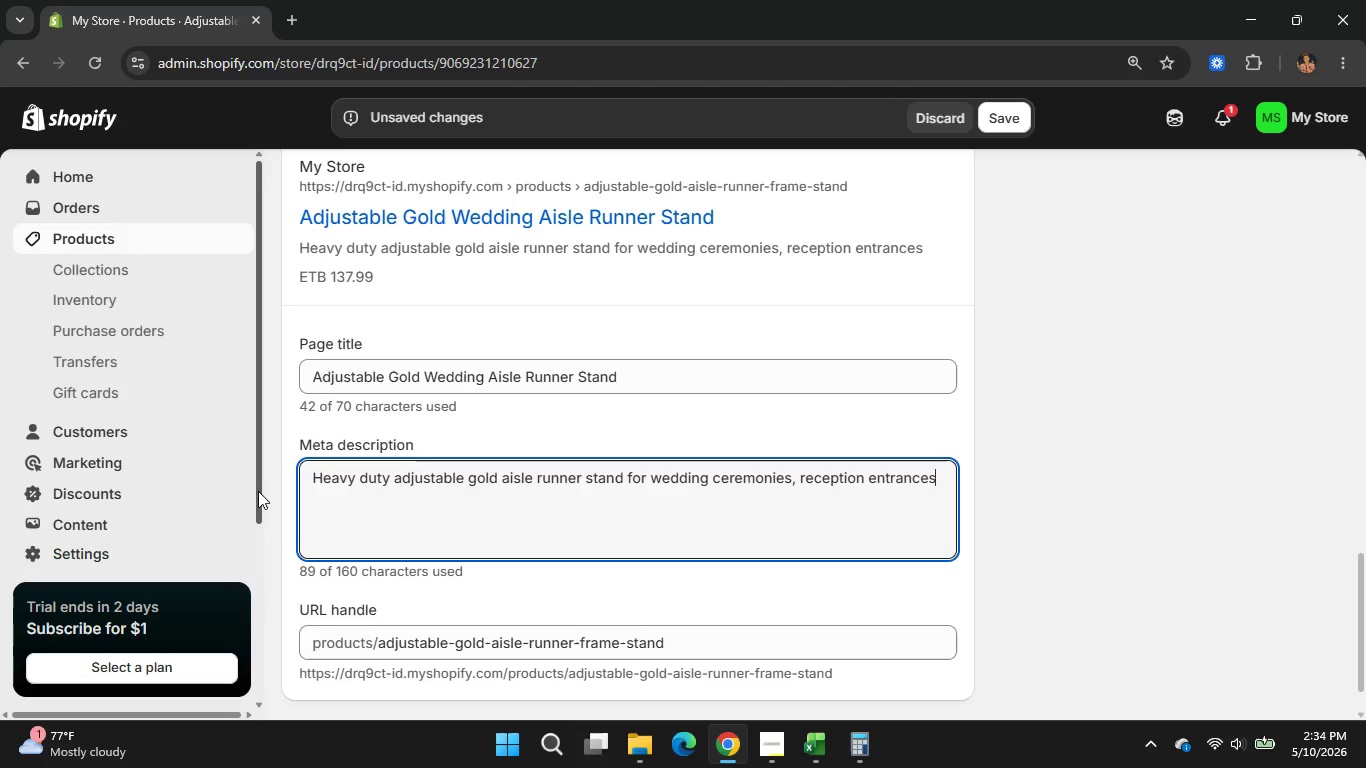 
type(, and luxury )
 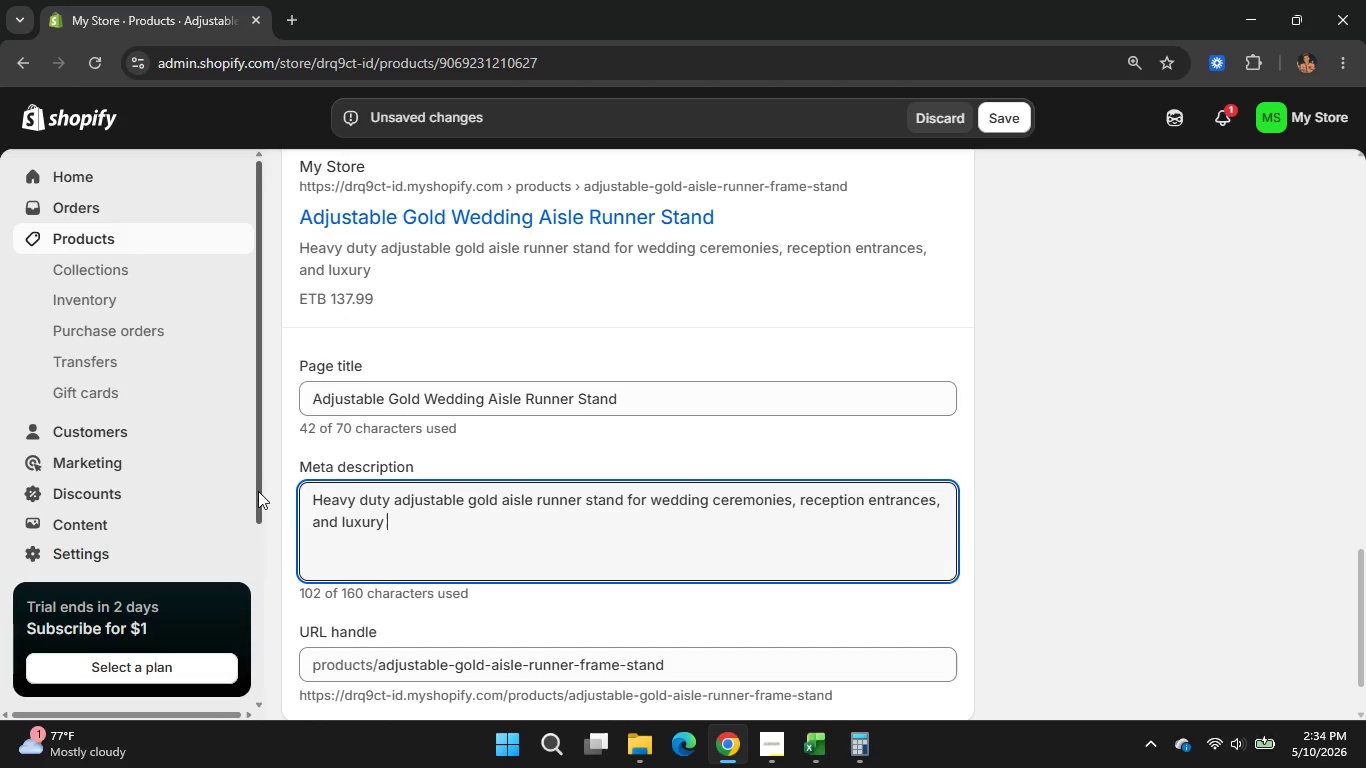 
type(events)
 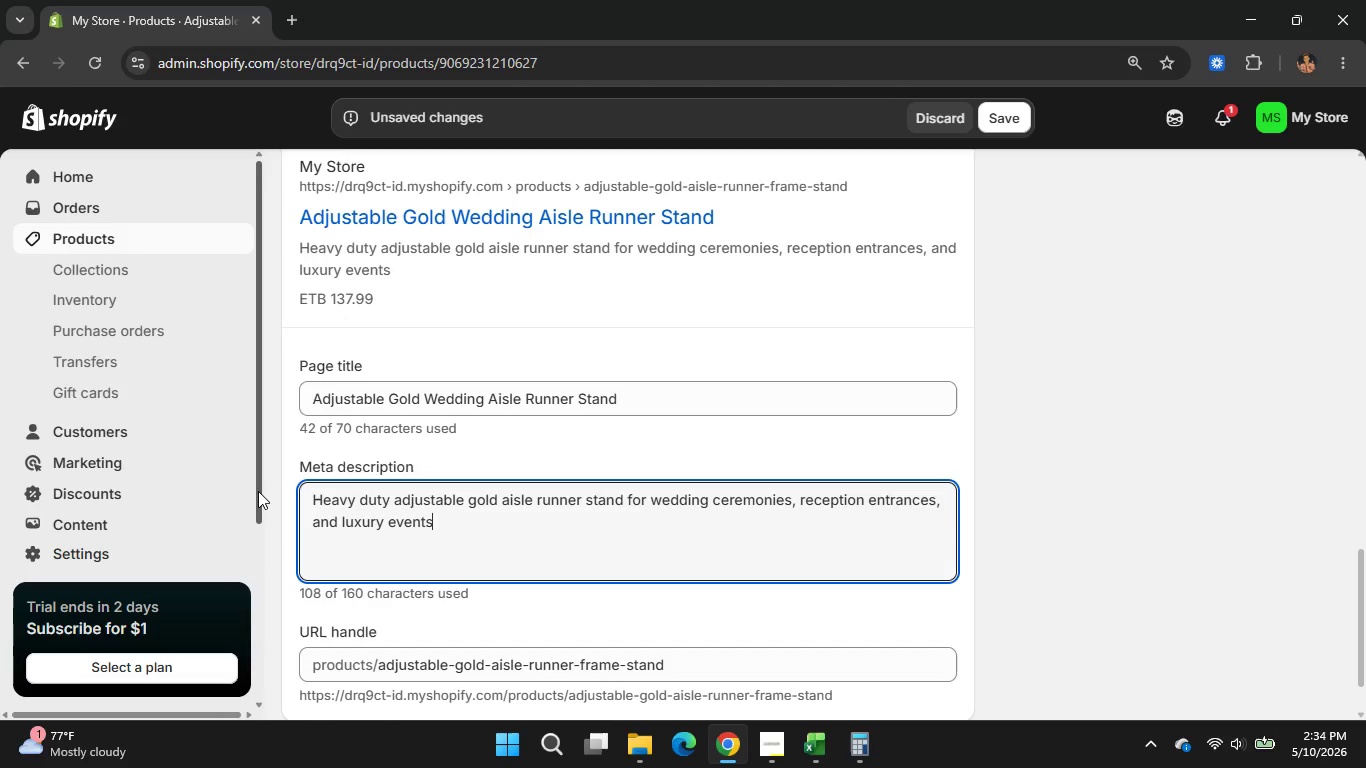 
key(Period)
 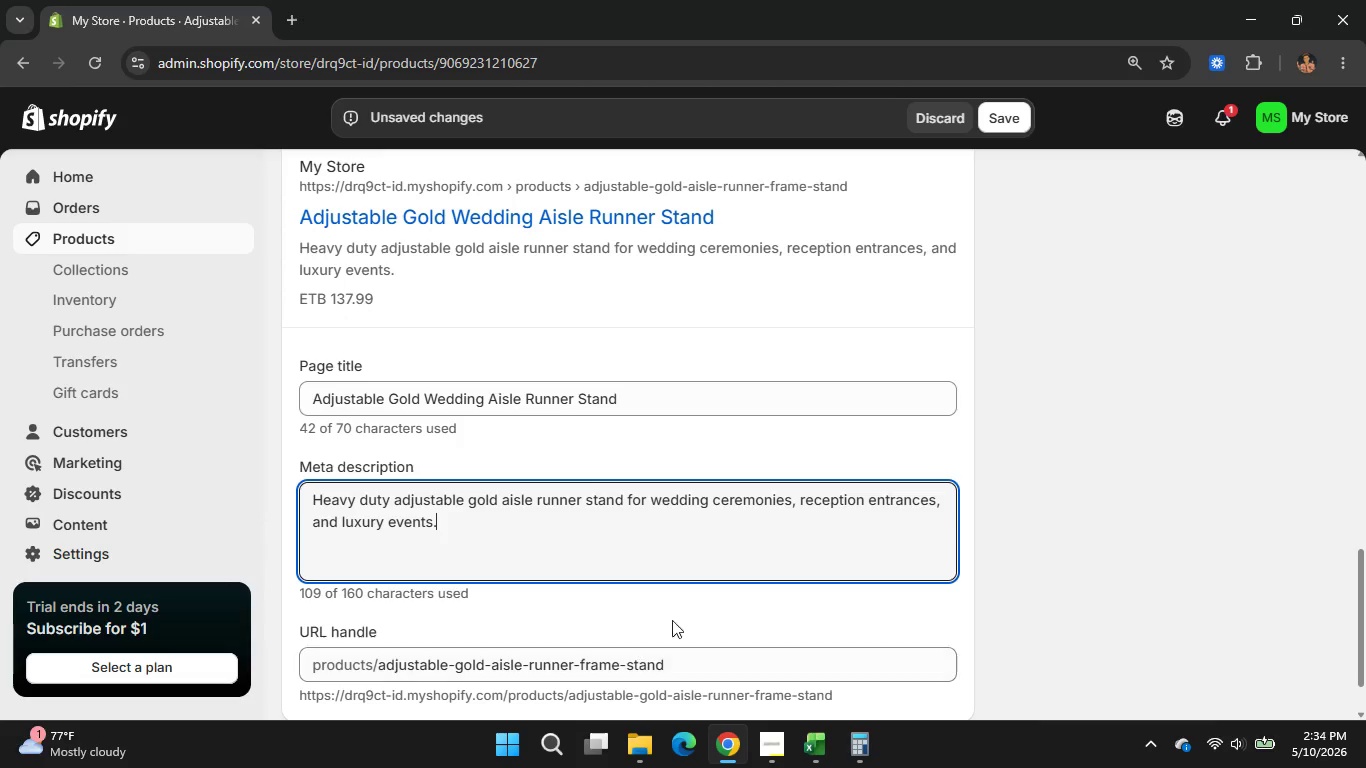 
left_click([703, 673])
 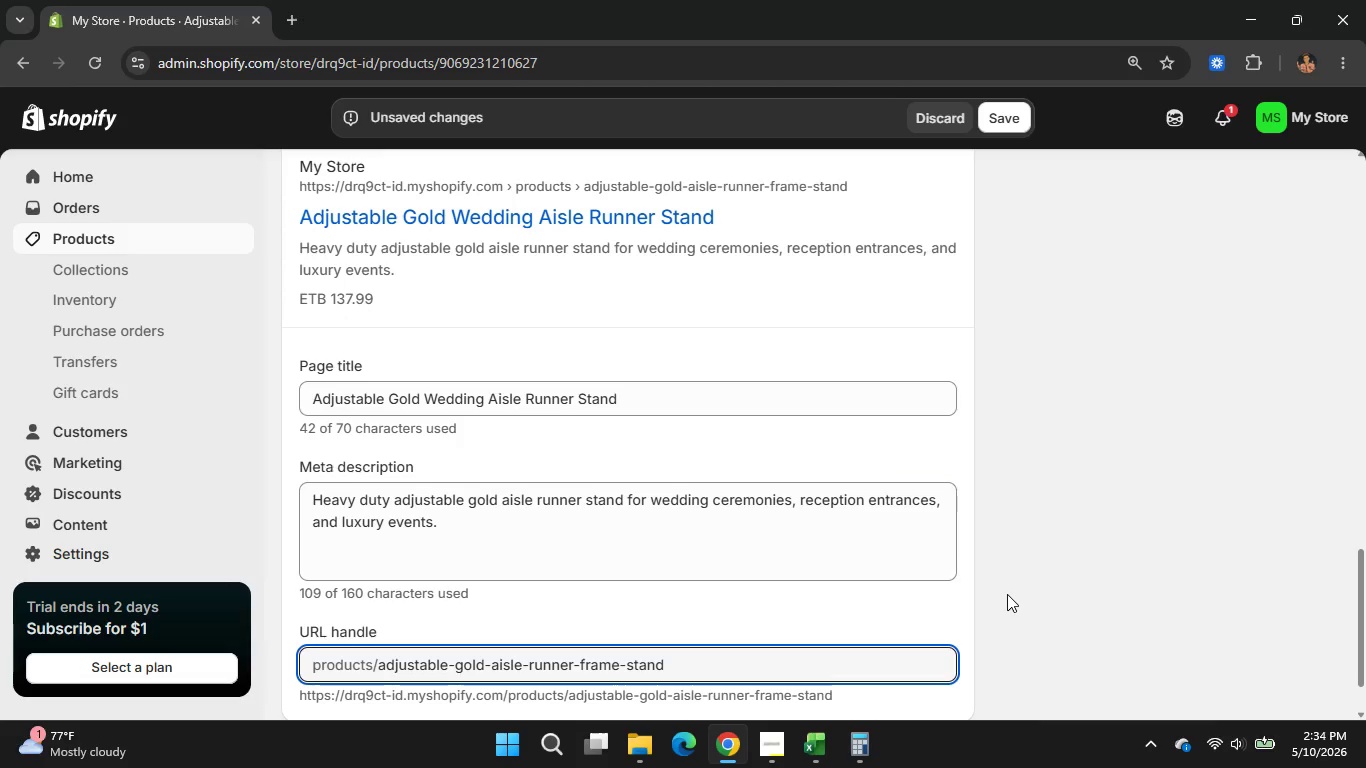 
left_click([1007, 594])
 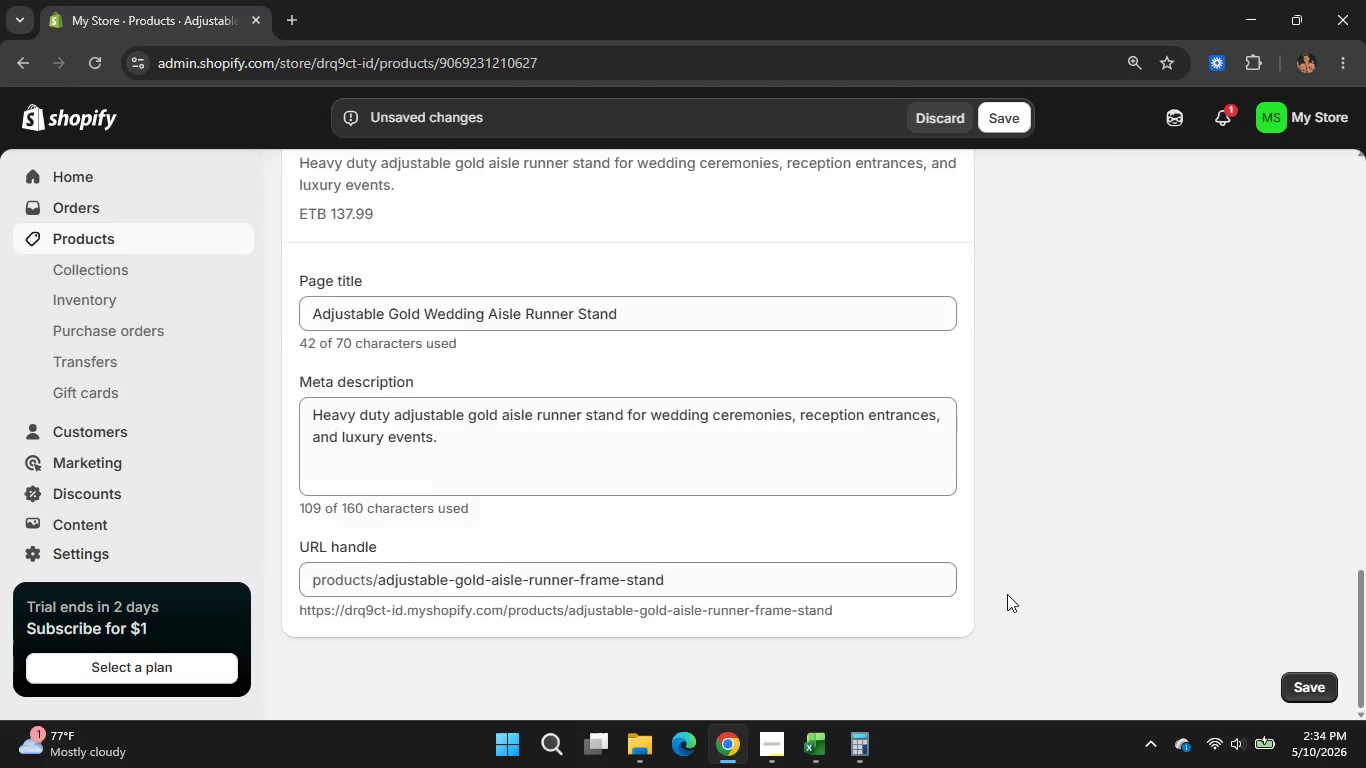 
scroll: coordinate [1007, 594], scroll_direction: down, amount: 1.0
 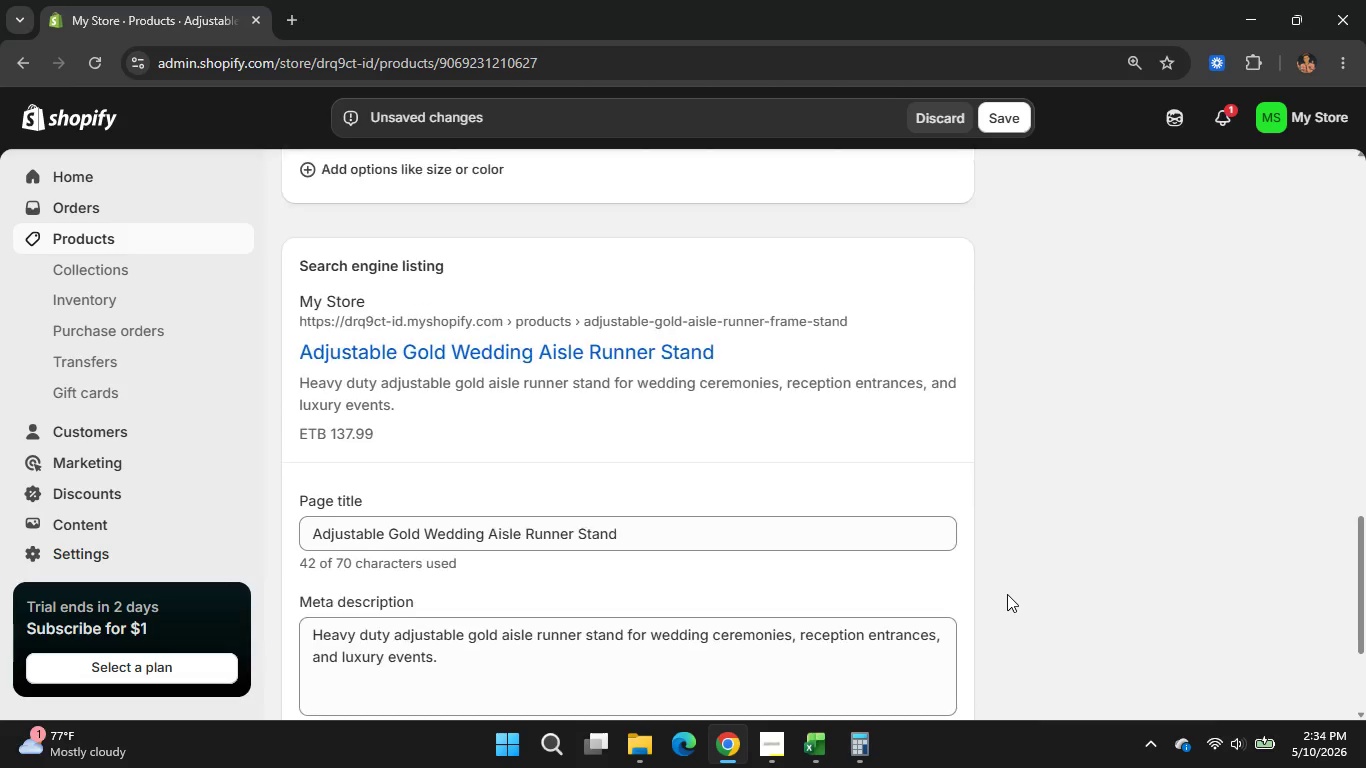 
scroll: coordinate [1007, 594], scroll_direction: up, amount: 1.0
 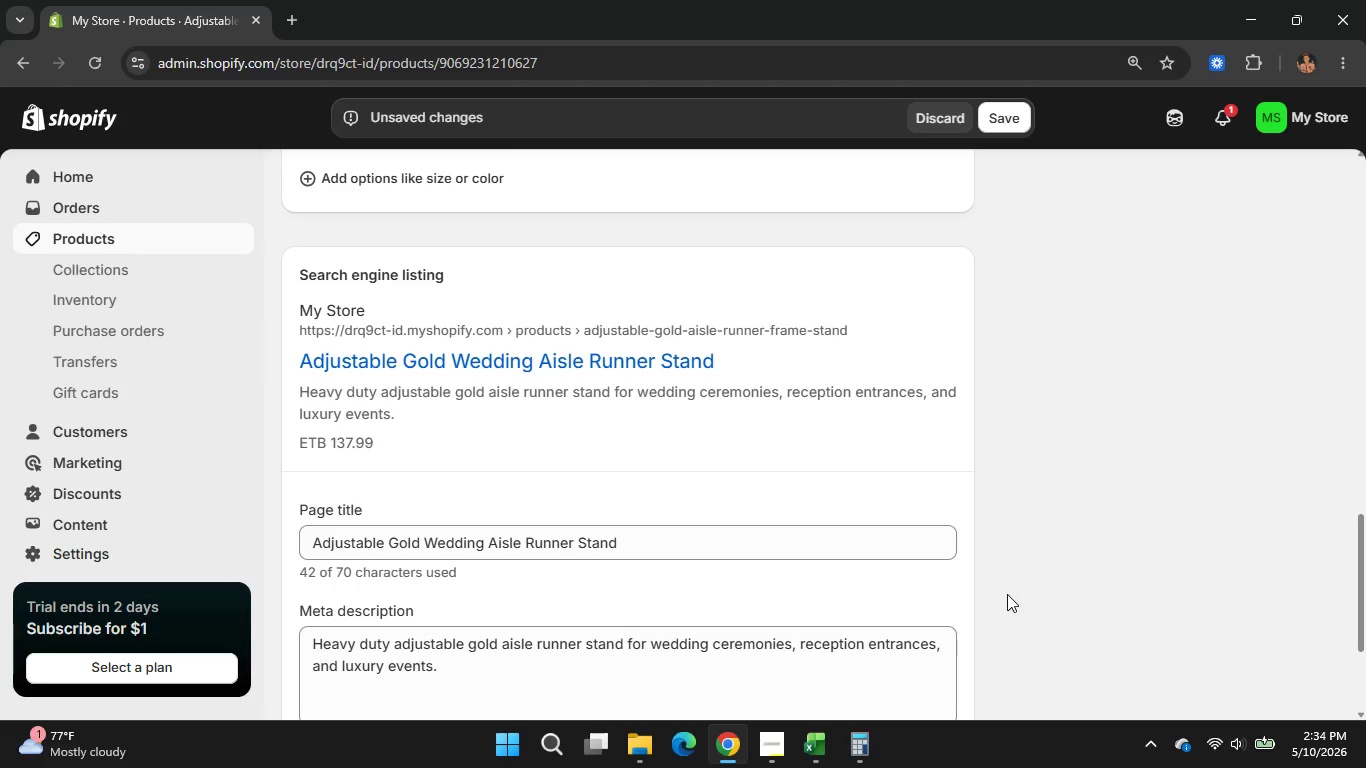 
scroll: coordinate [1007, 594], scroll_direction: none, amount: 0.0
 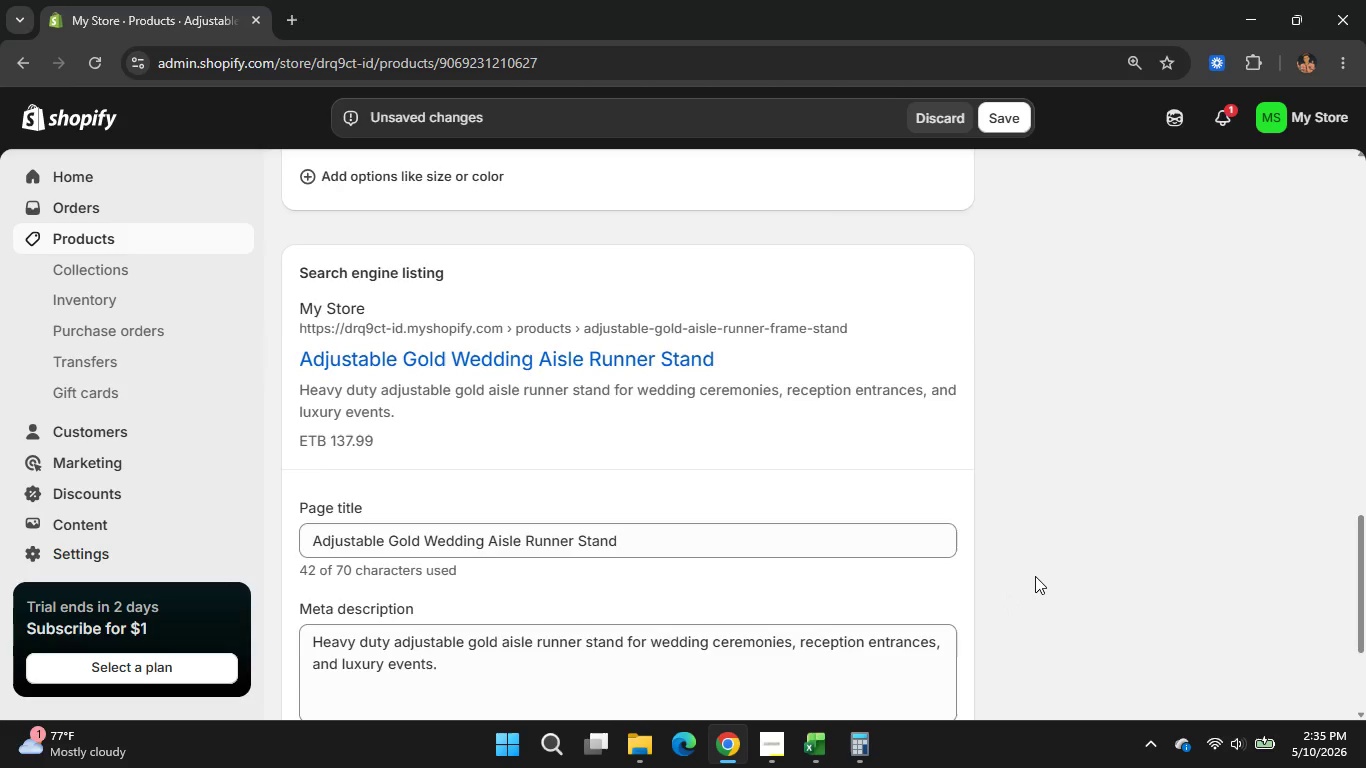 
scroll: coordinate [1041, 567], scroll_direction: up, amount: 15.0
 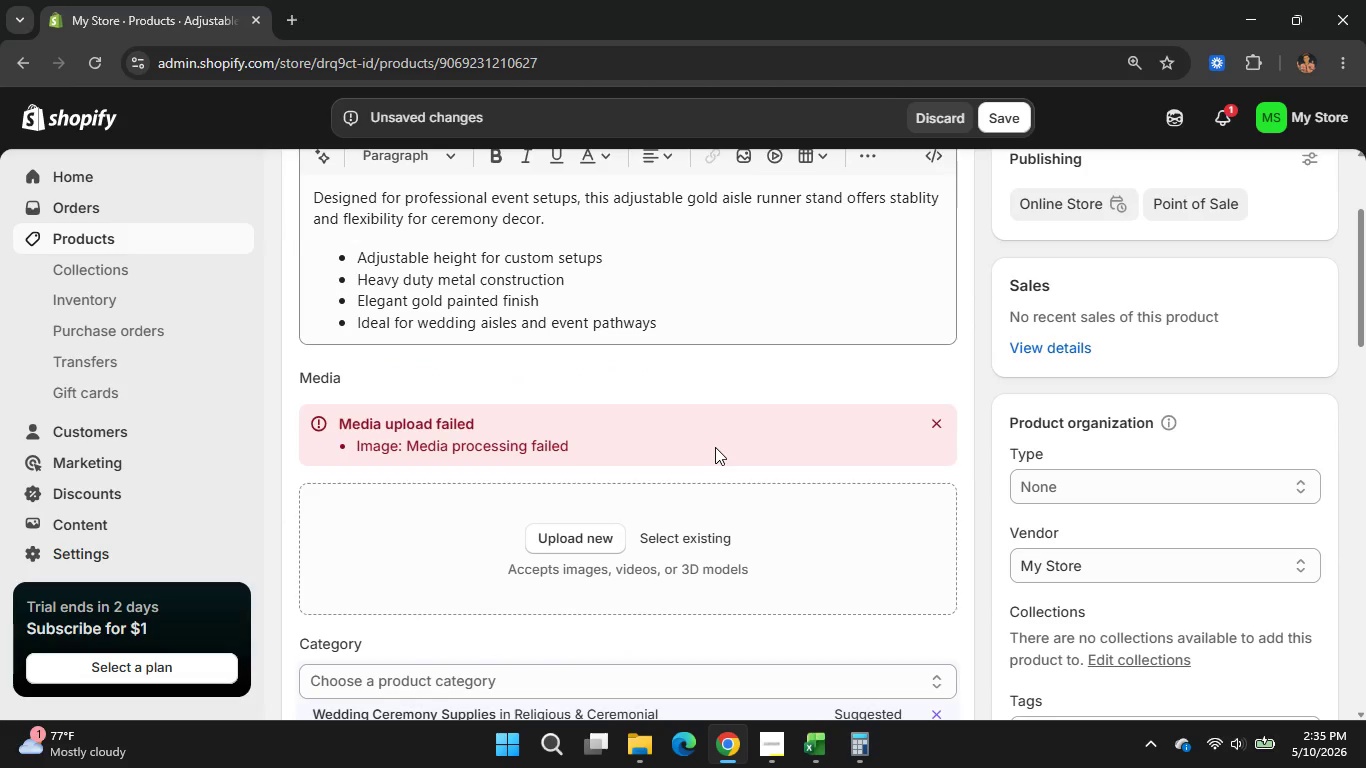 
scroll: coordinate [715, 447], scroll_direction: down, amount: 1.0
 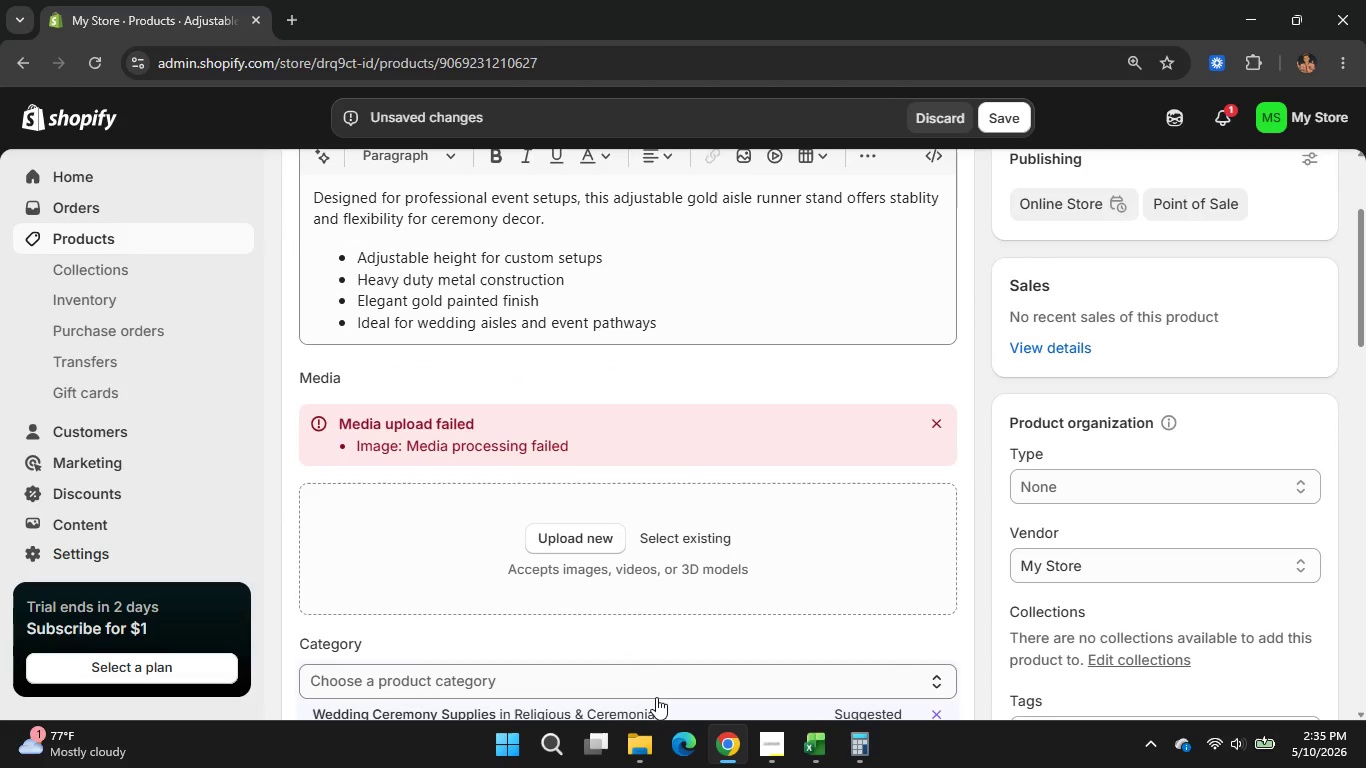 
left_click([647, 742])
 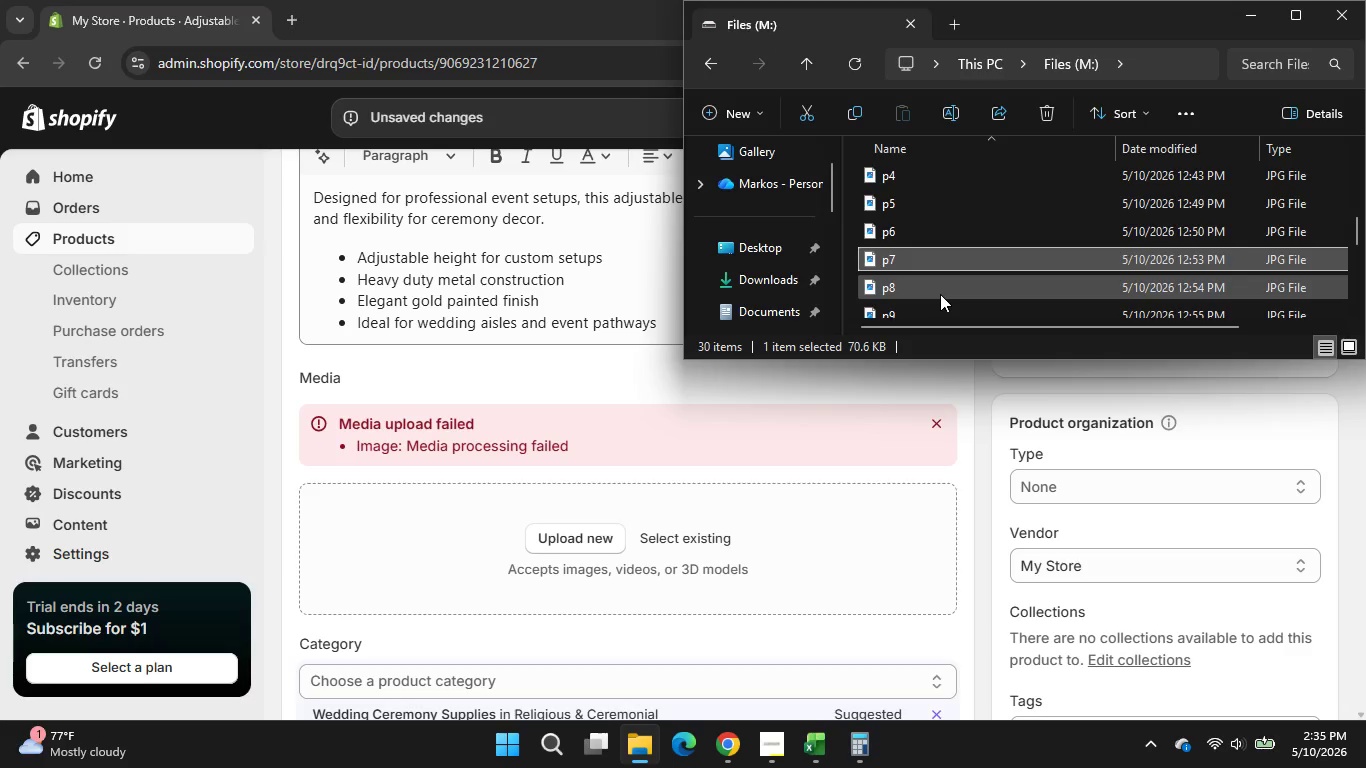 
left_click([939, 288])
 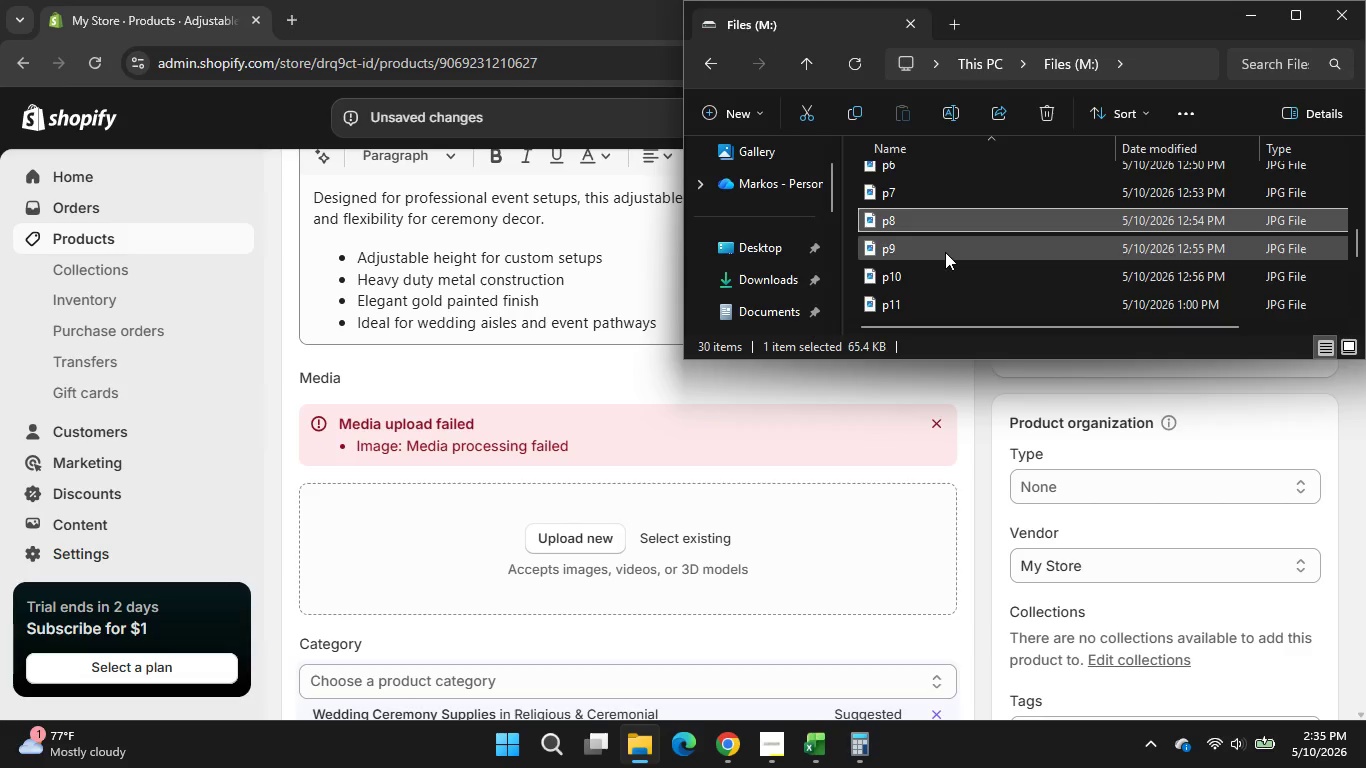 
scroll: coordinate [945, 252], scroll_direction: down, amount: 1.0
 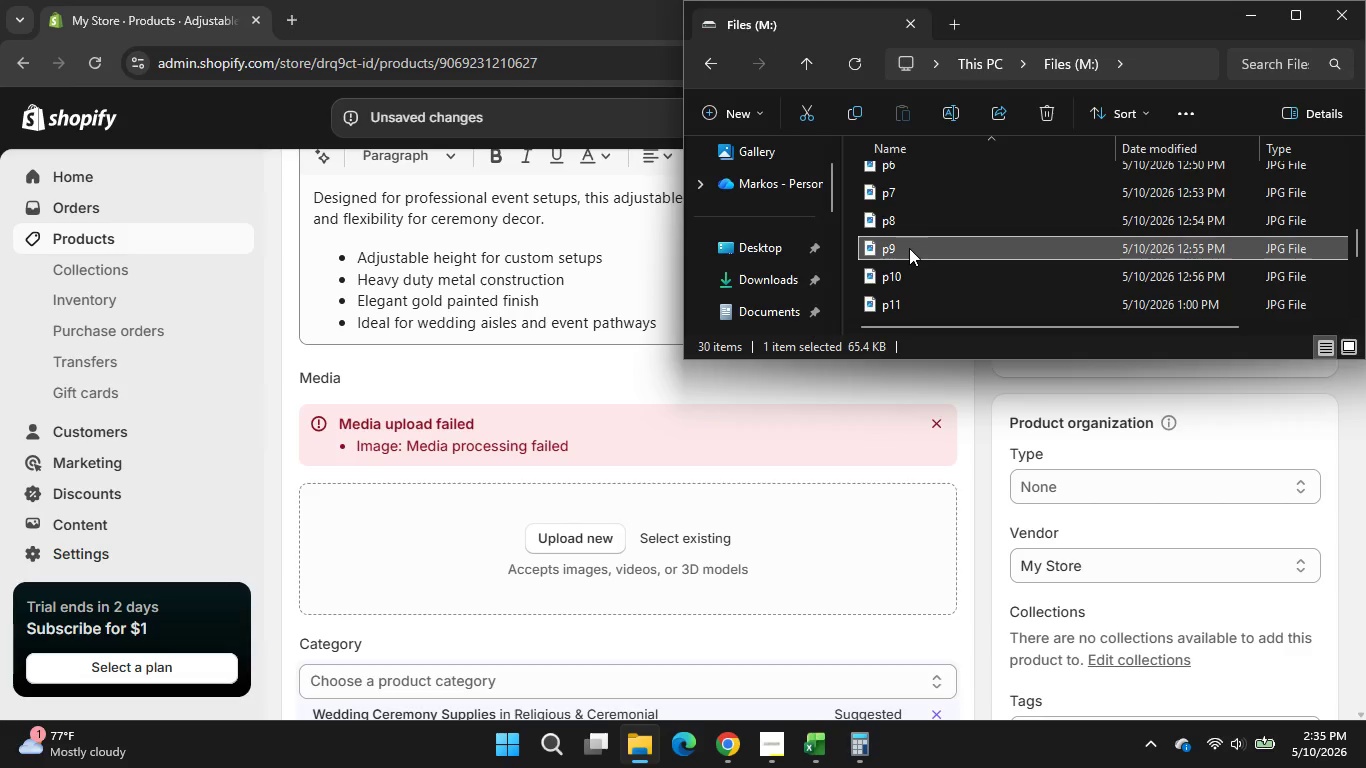 
left_click([909, 248])
 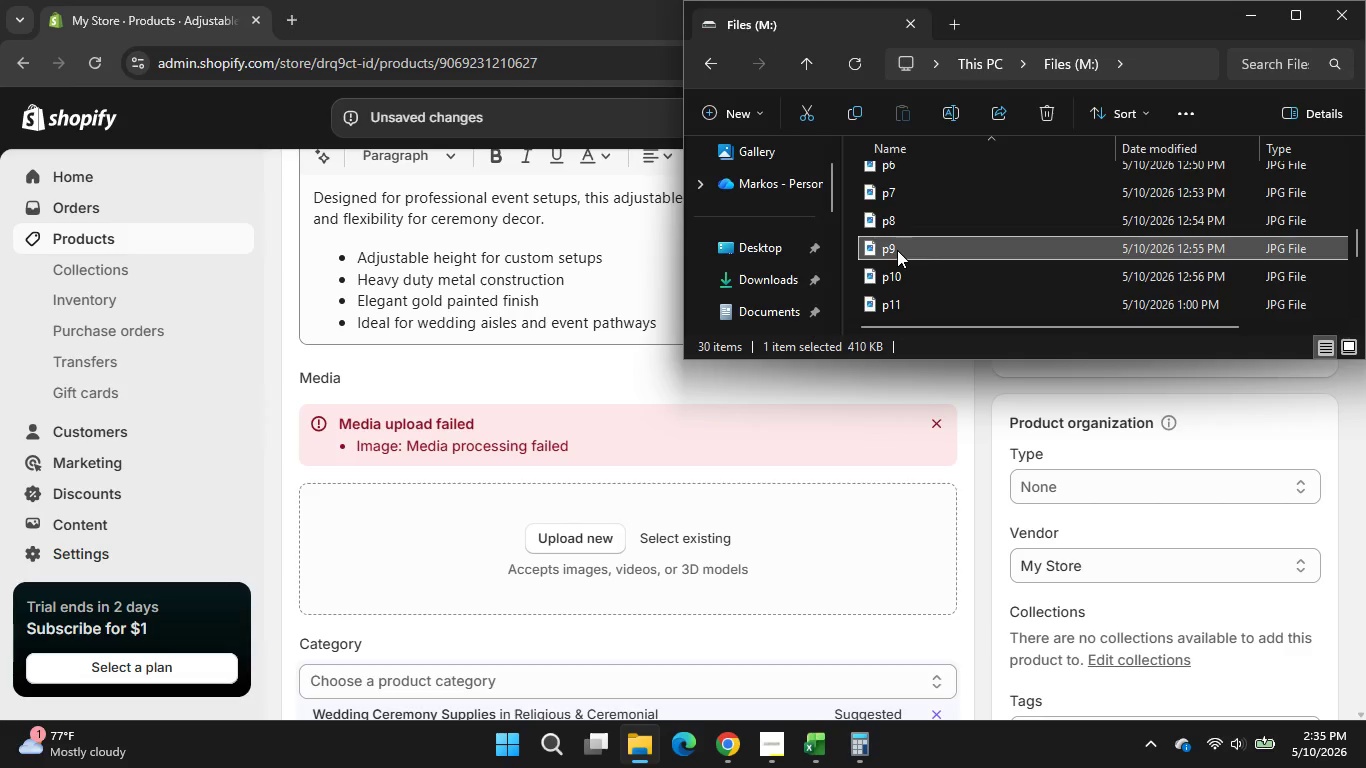 
left_click_drag(start_coordinate=[897, 250], to_coordinate=[633, 534])
 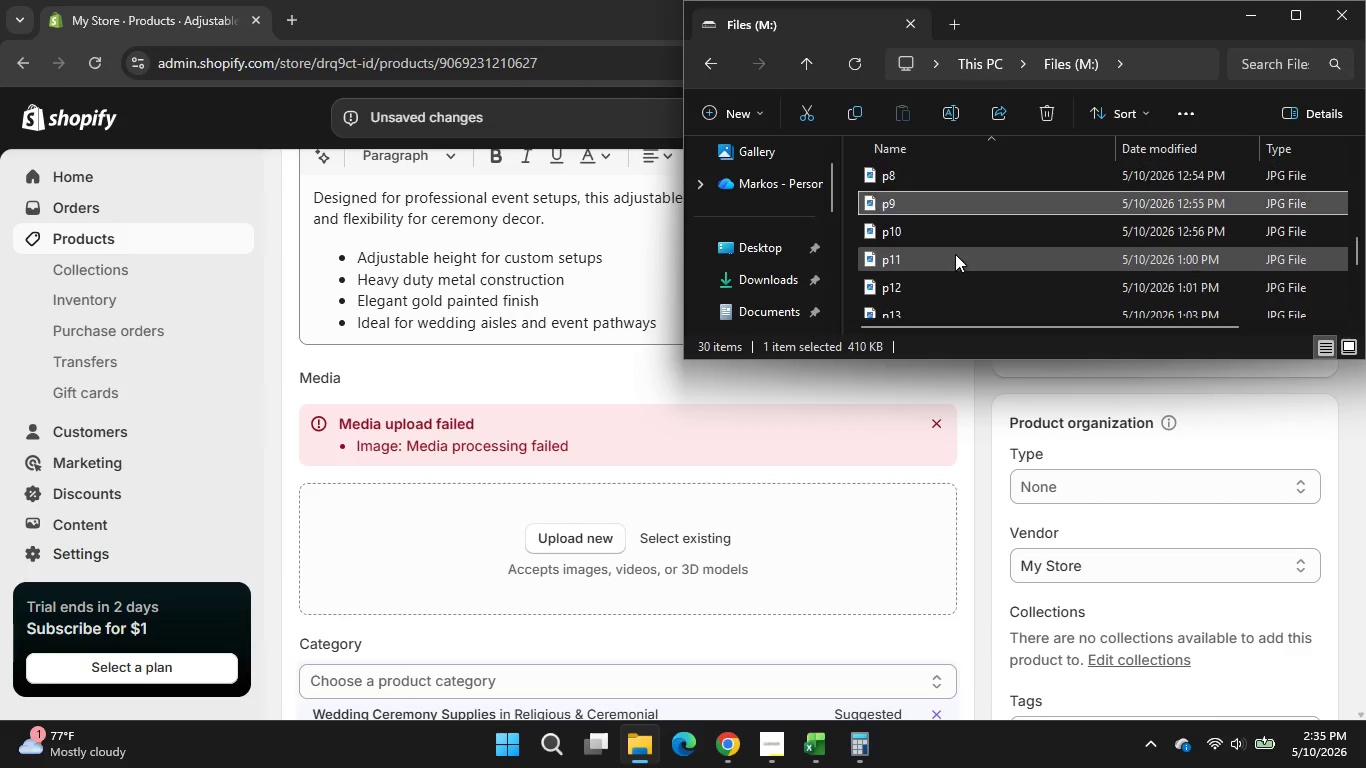 
scroll: coordinate [955, 254], scroll_direction: none, amount: 0.0
 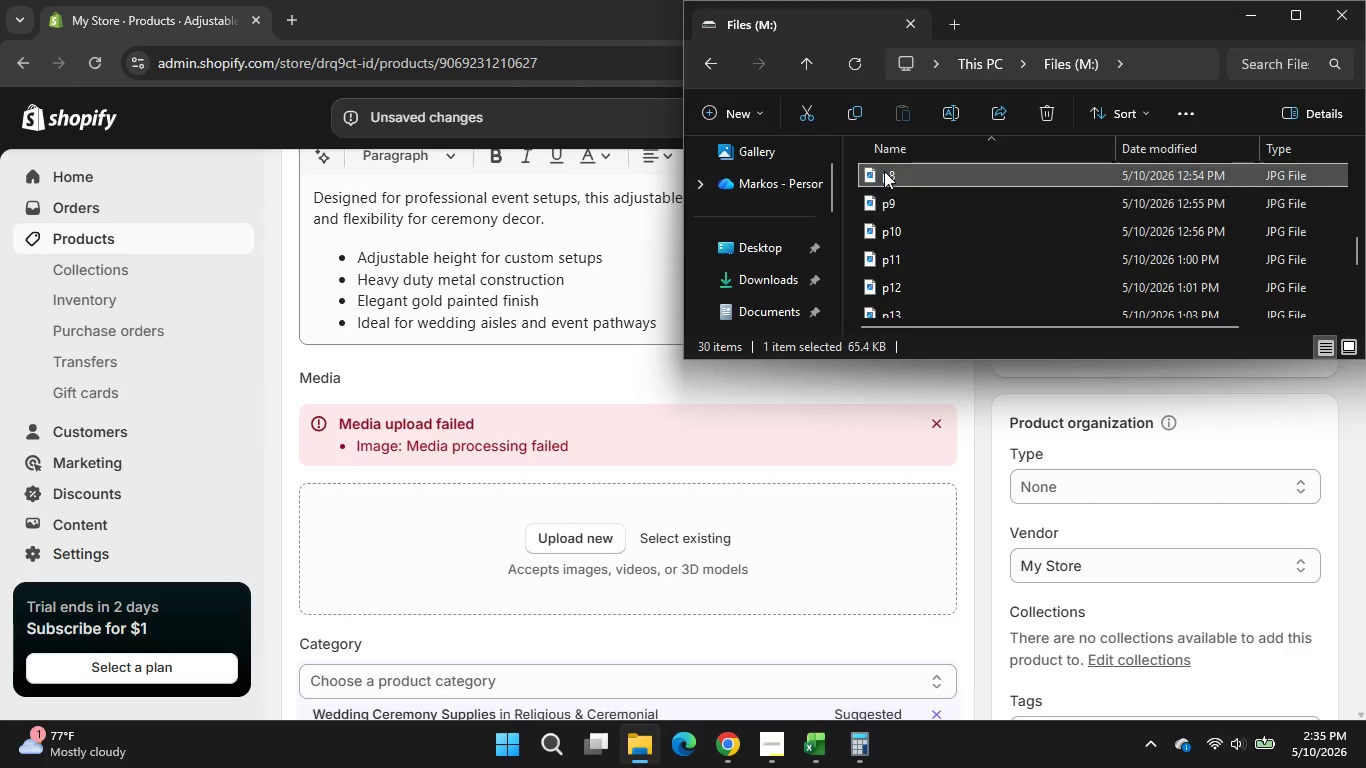 
left_click([884, 171])
 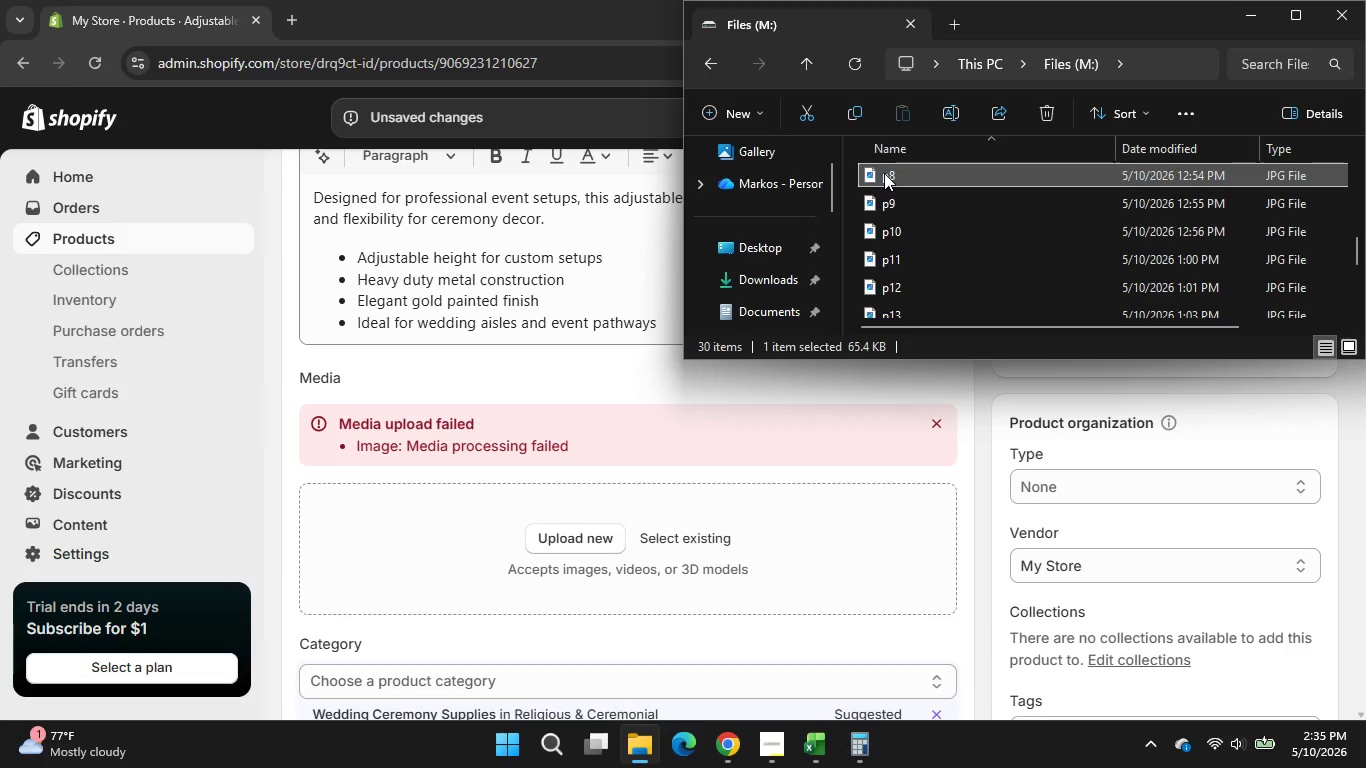 
left_click_drag(start_coordinate=[884, 171], to_coordinate=[619, 537])
 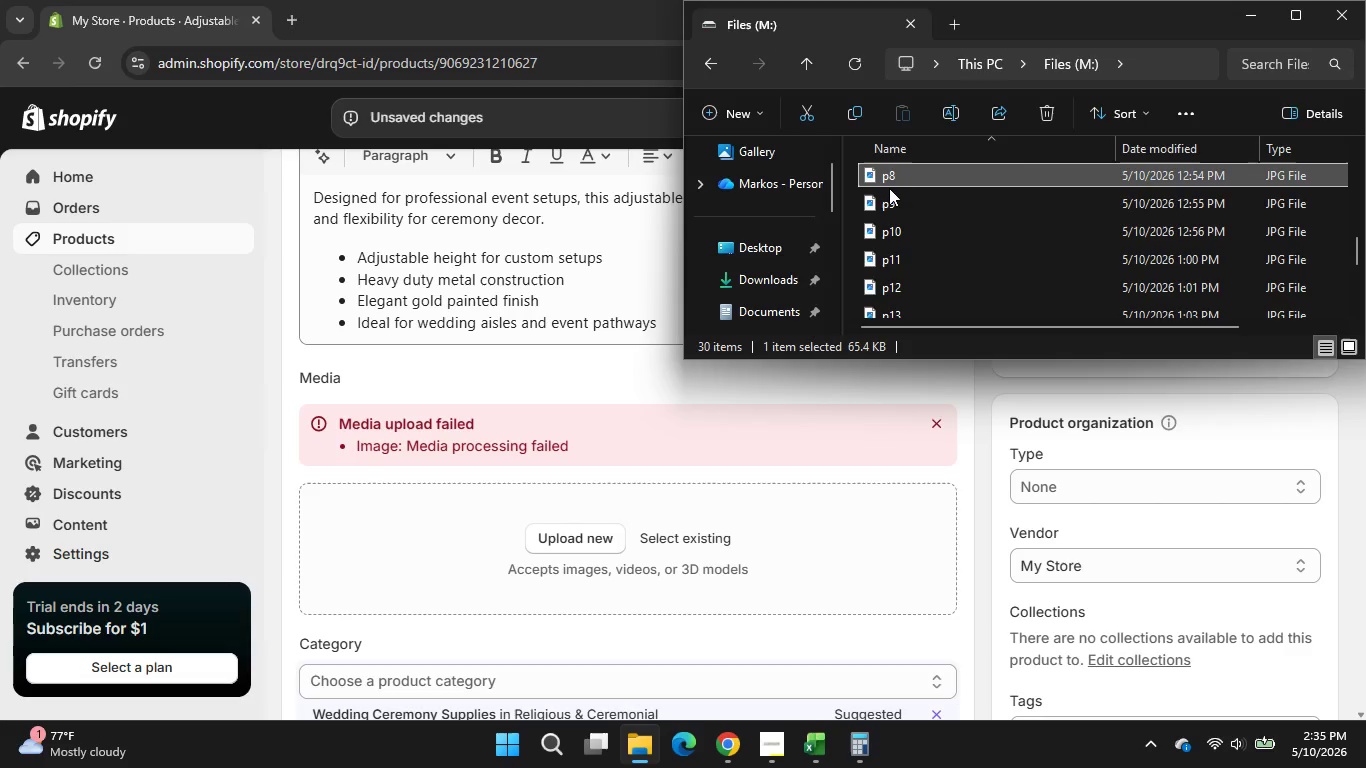 
right_click([619, 537])
 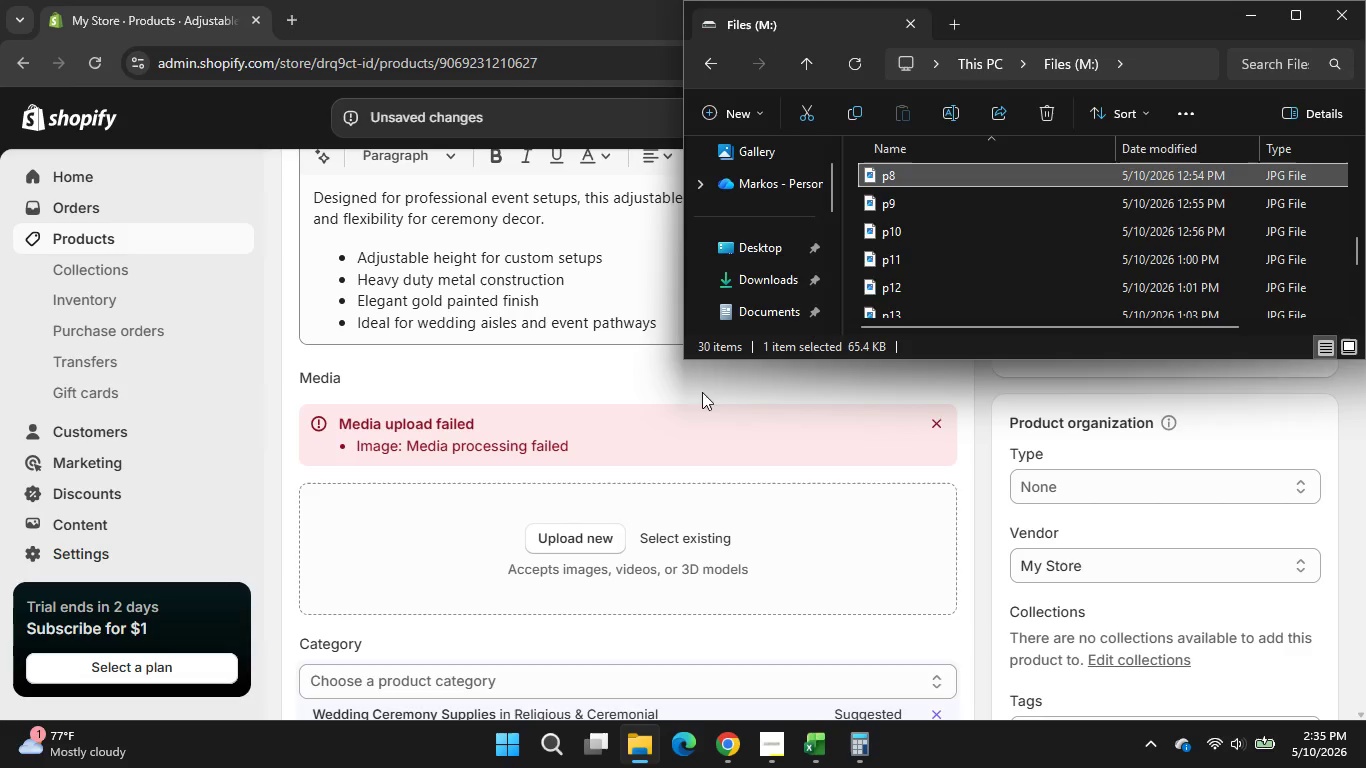 
left_click([619, 537])
 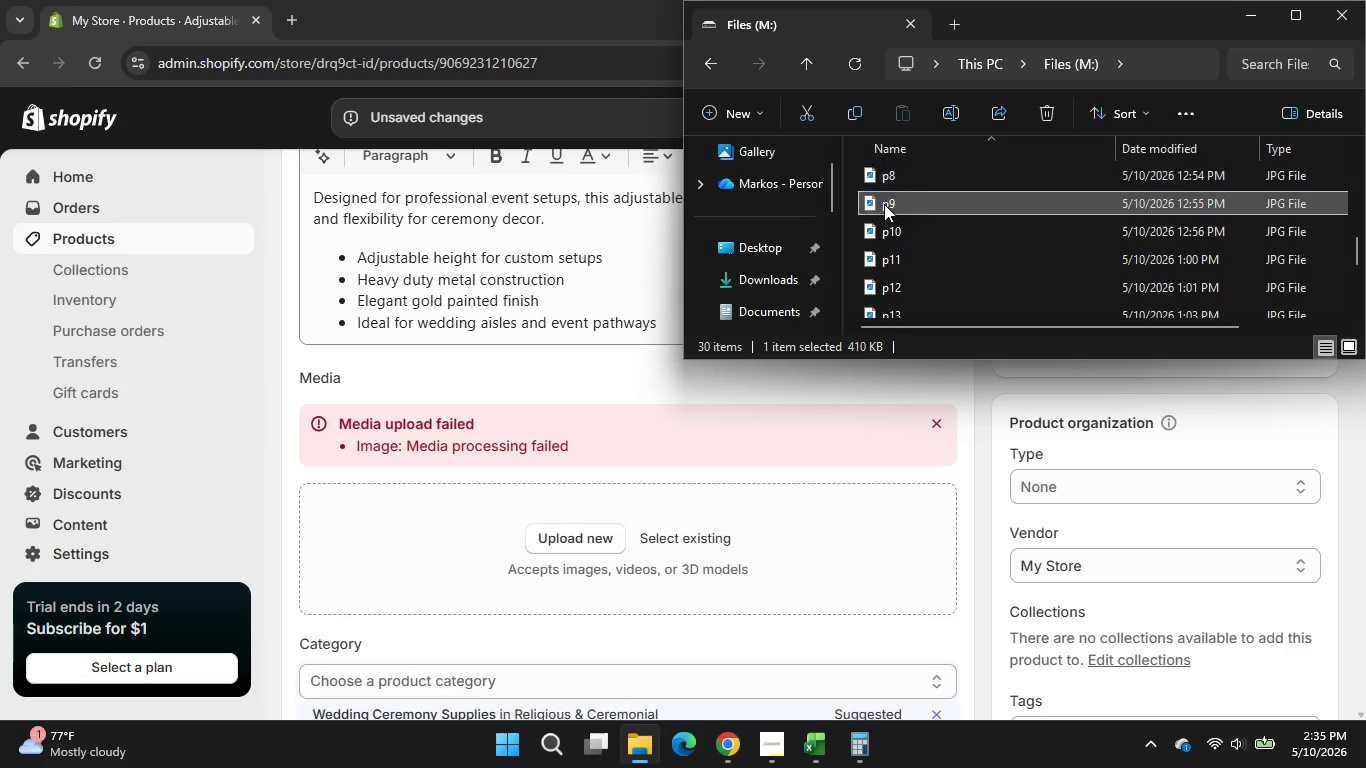 
left_click_drag(start_coordinate=[884, 204], to_coordinate=[585, 569])
 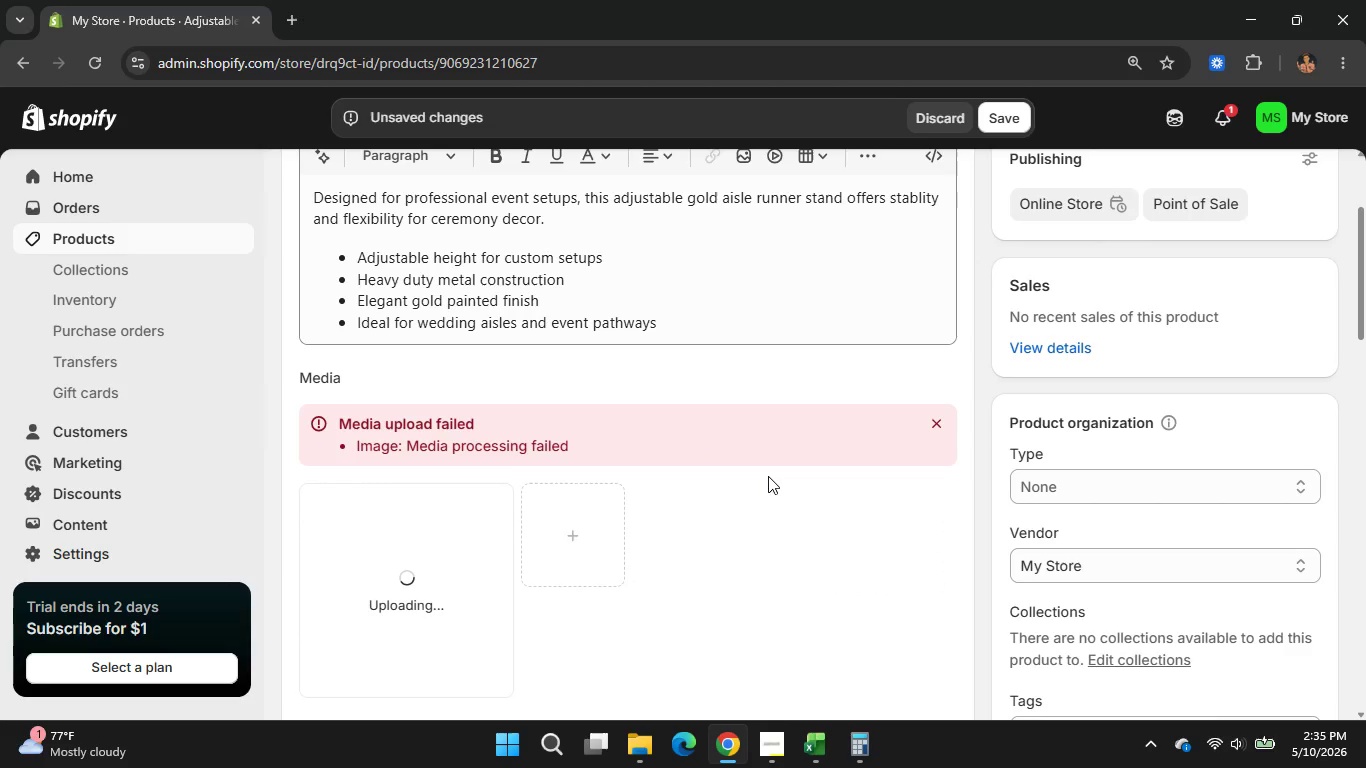 
wait(20.81)
 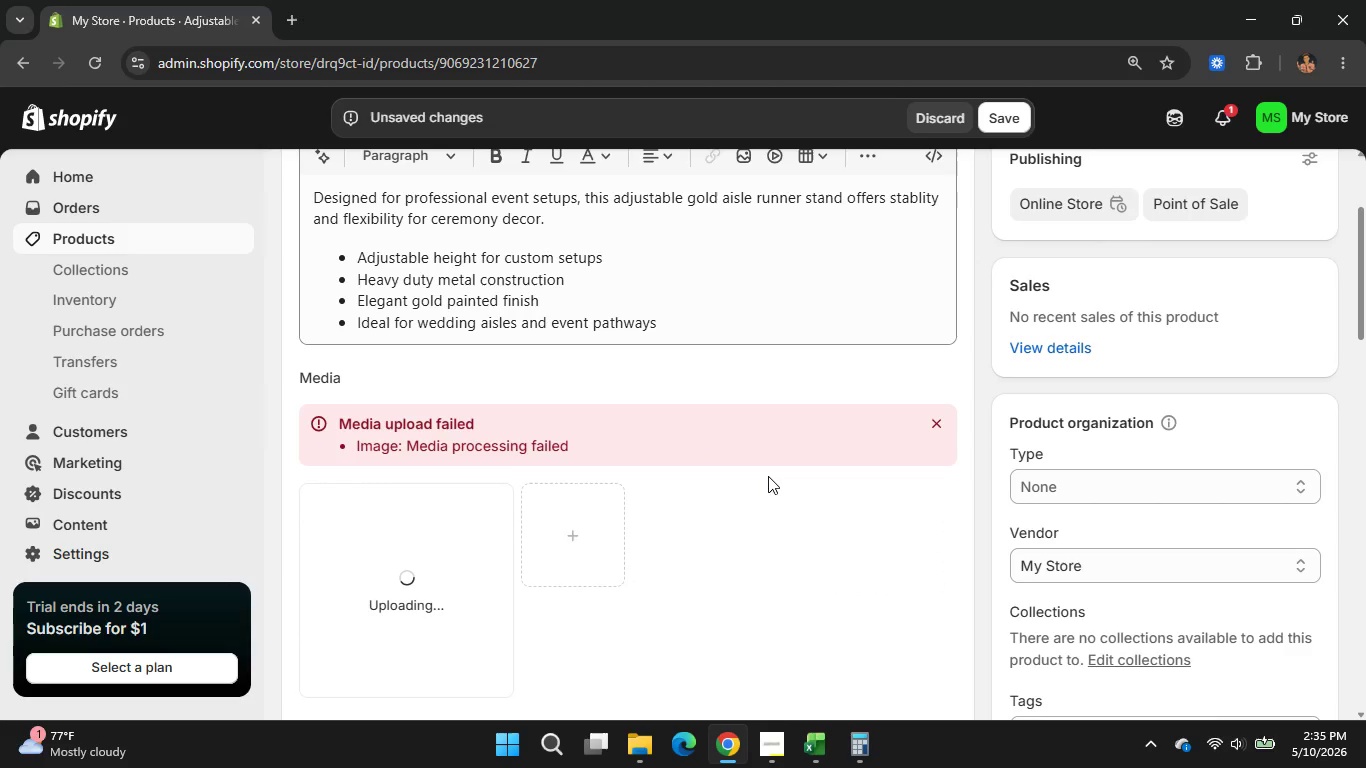 
left_click([940, 421])
 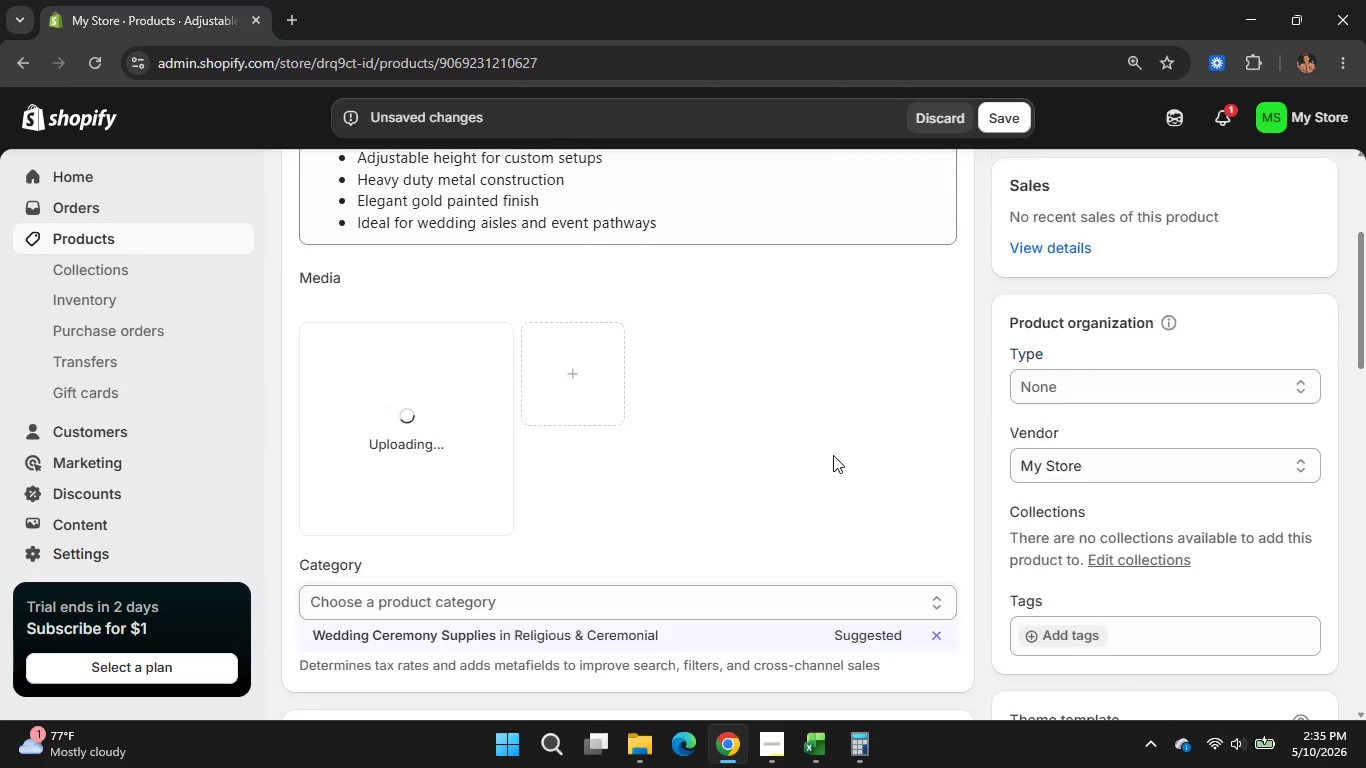 
scroll: coordinate [833, 455], scroll_direction: down, amount: 1.0
 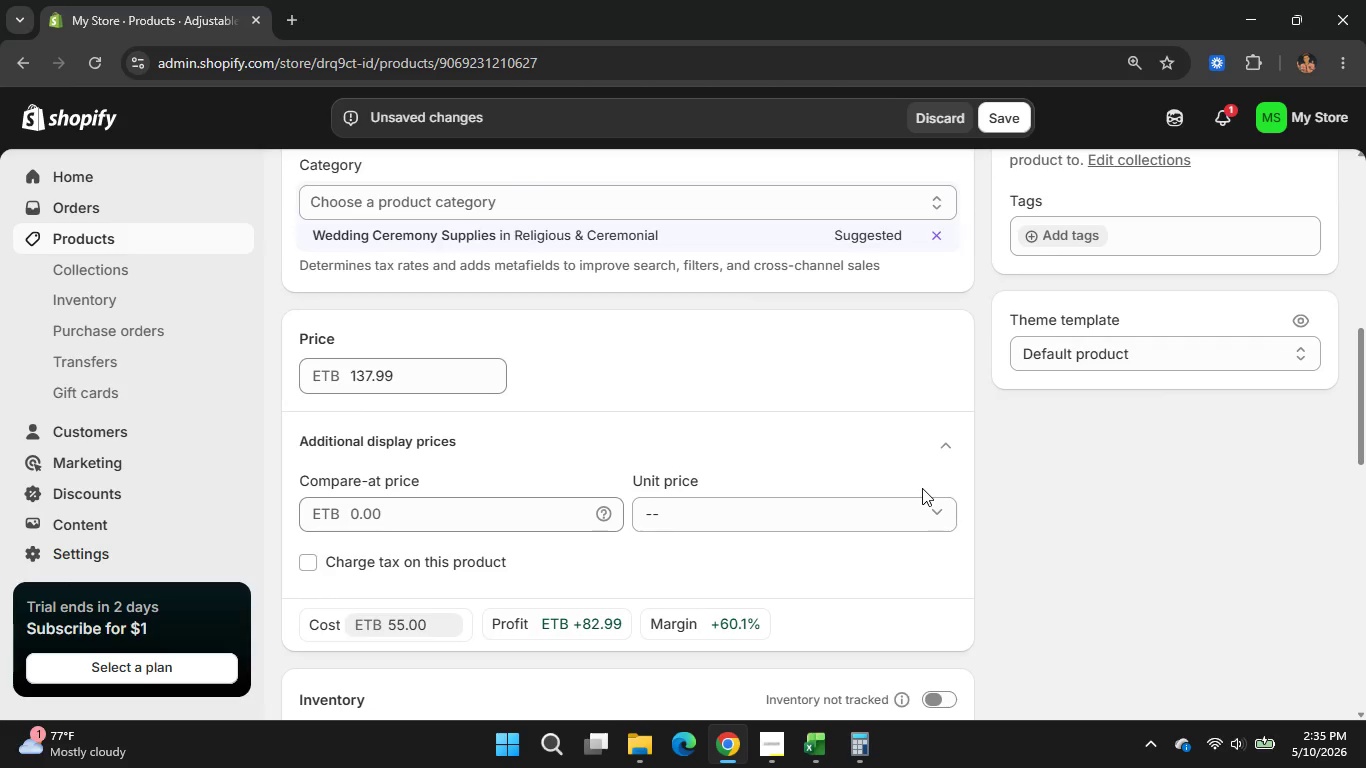 
wait(9.7)
 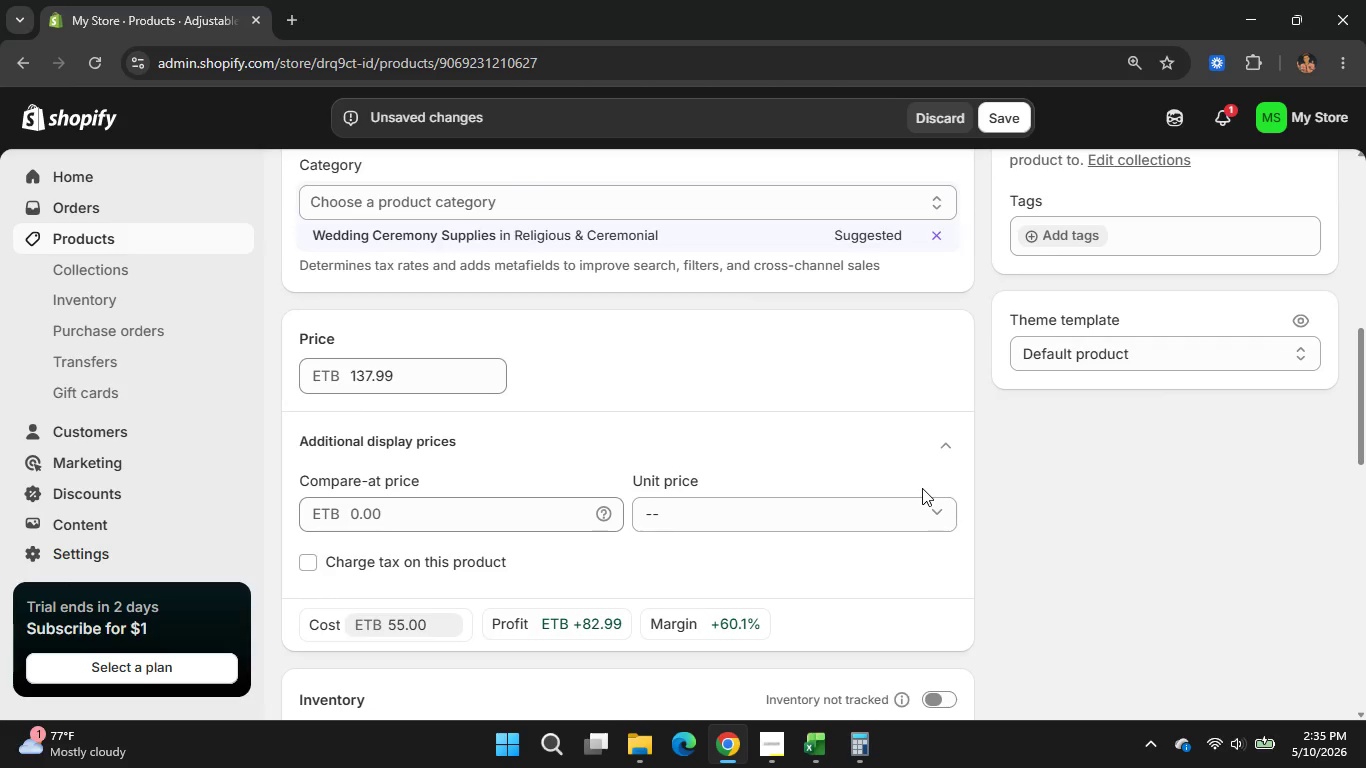 
scroll: coordinate [962, 502], scroll_direction: down, amount: 1.0
 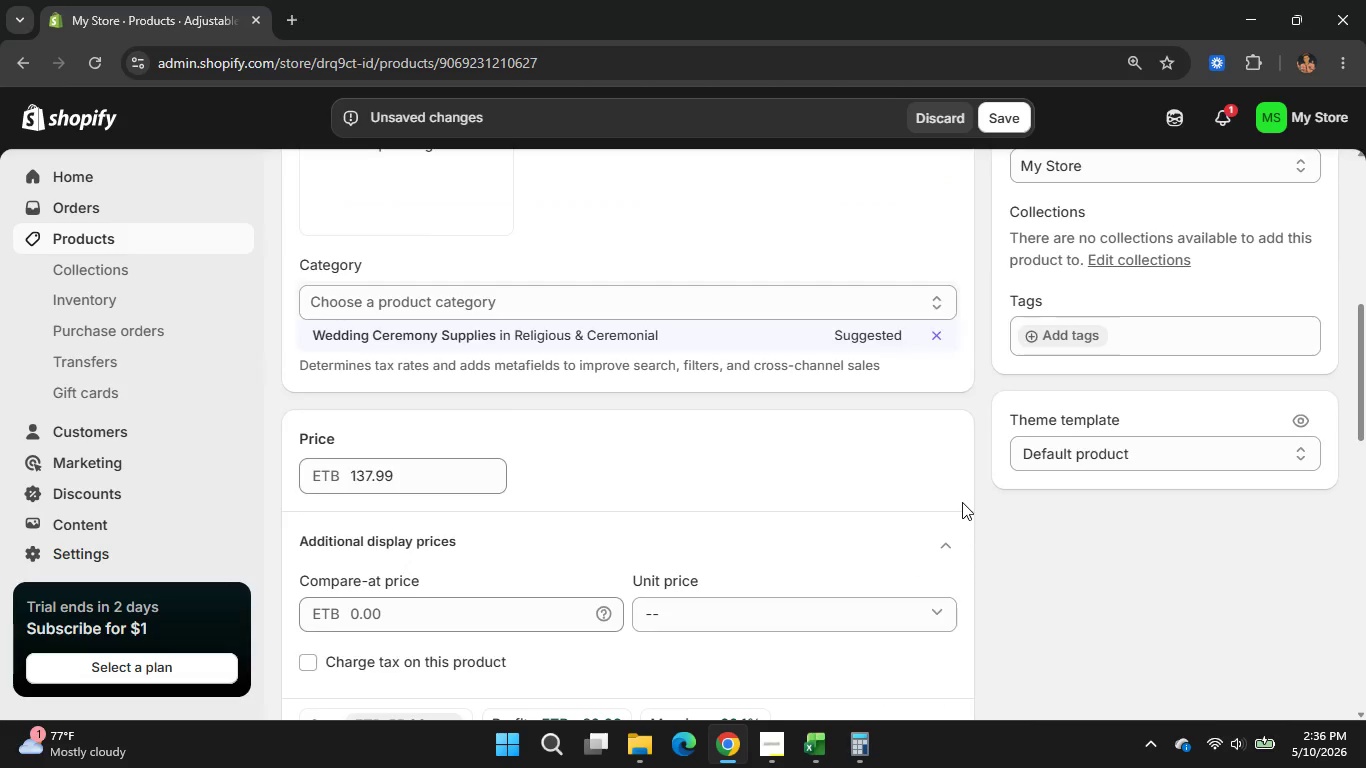 
scroll: coordinate [962, 502], scroll_direction: up, amount: 2.0
 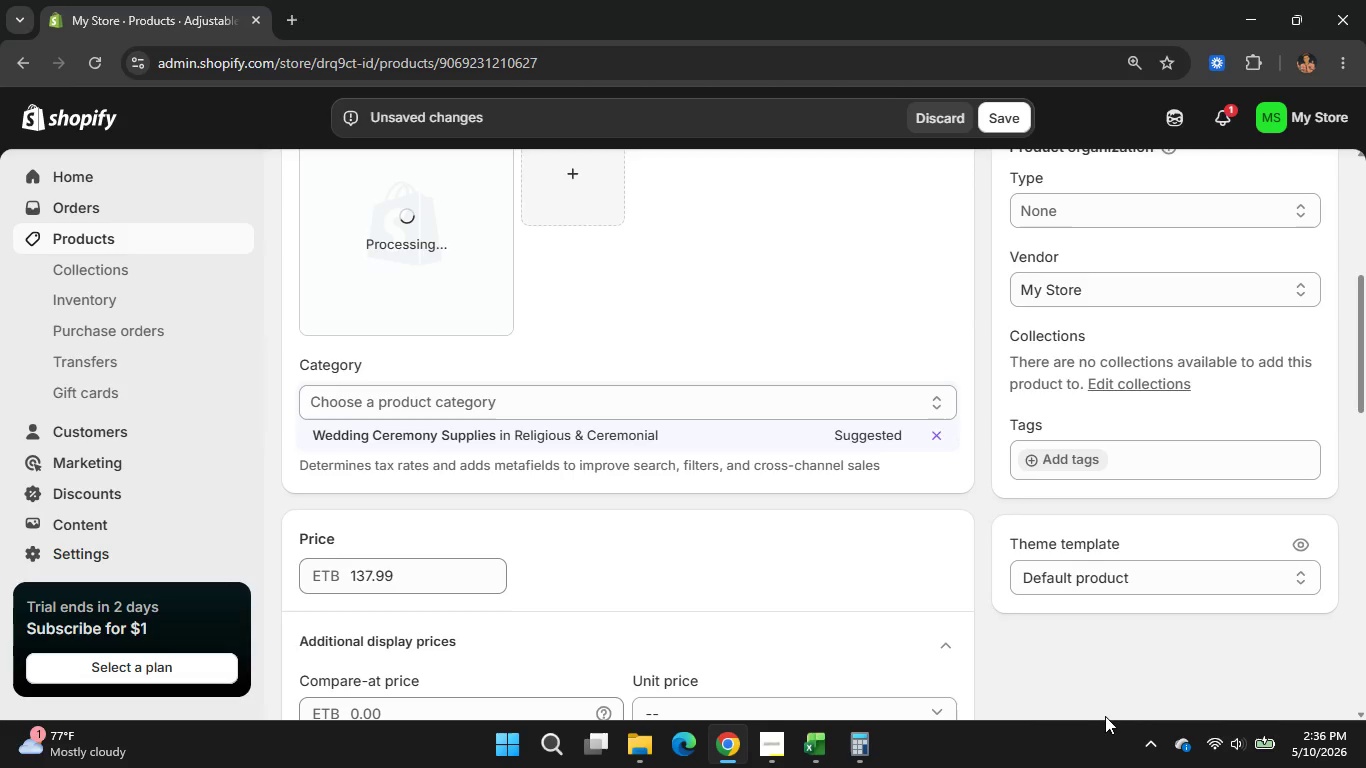 
wait(21.44)
 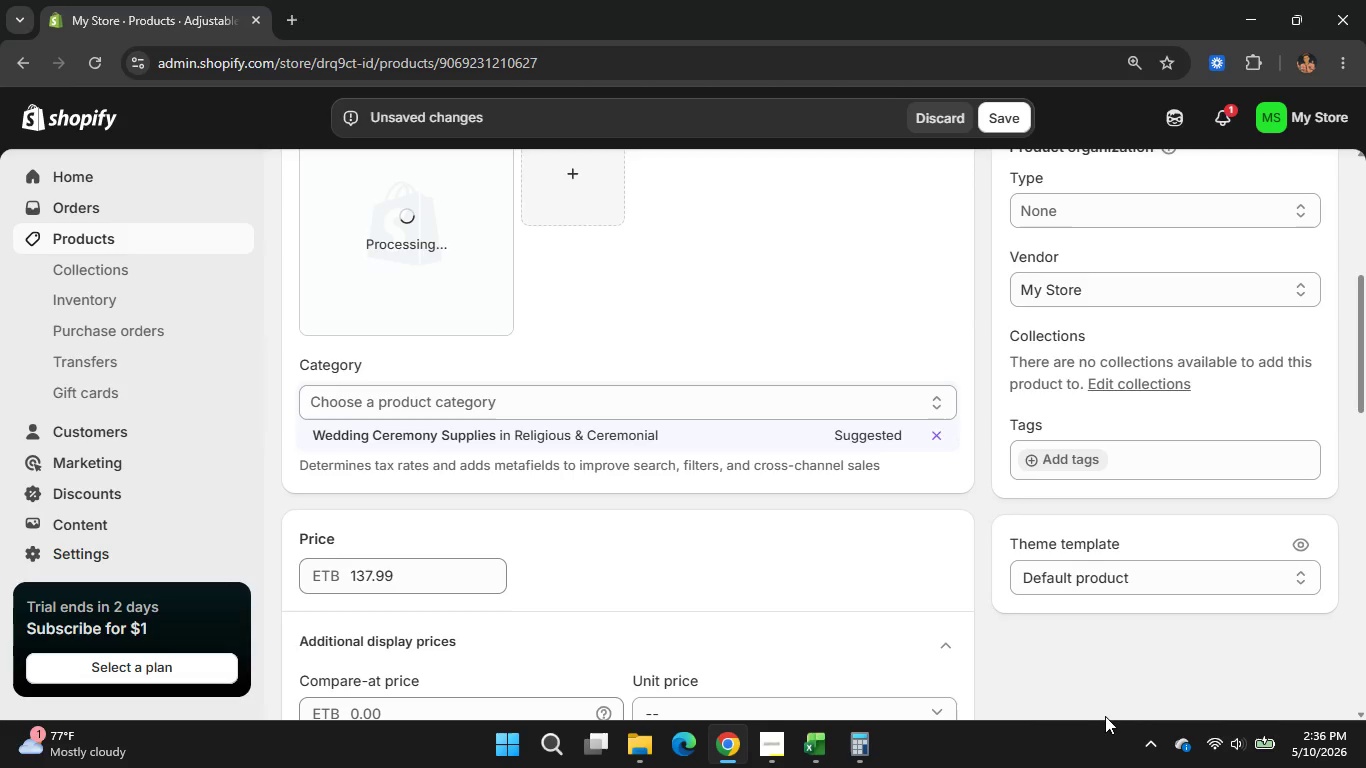 
left_click([775, 743])